 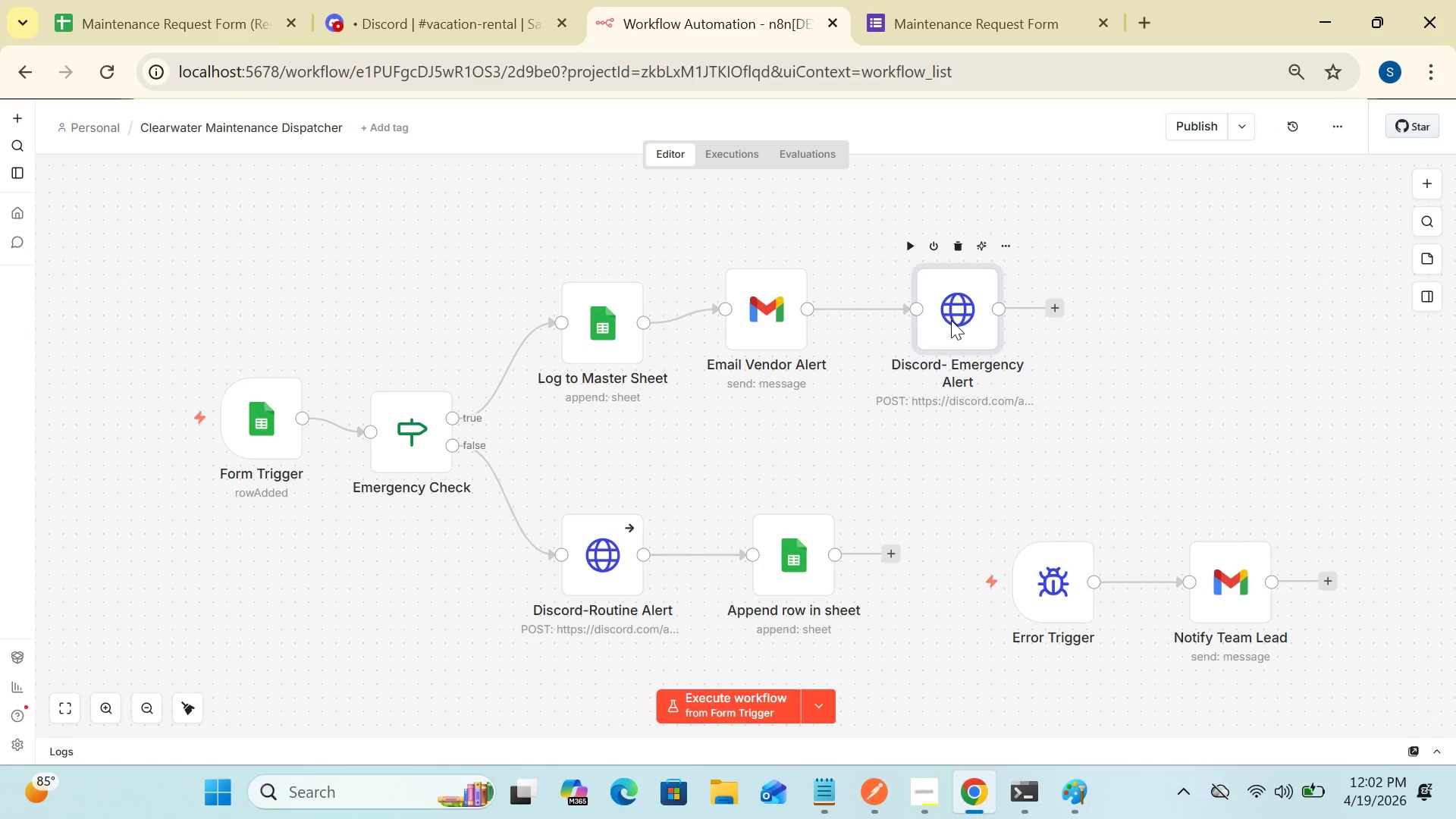 
left_click_drag(start_coordinate=[921, 333], to_coordinate=[1043, 248])
 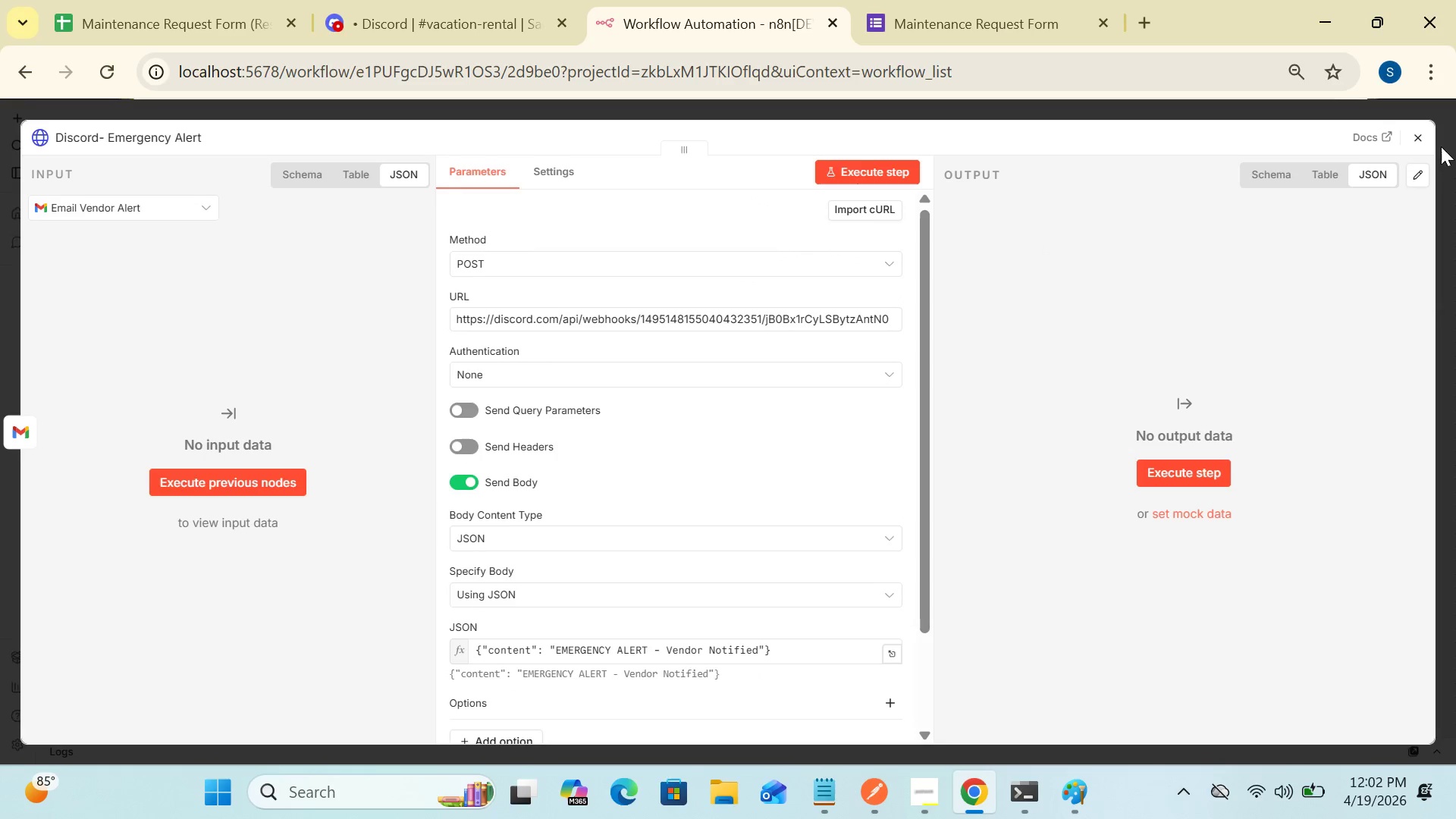 
left_click([1426, 138])
 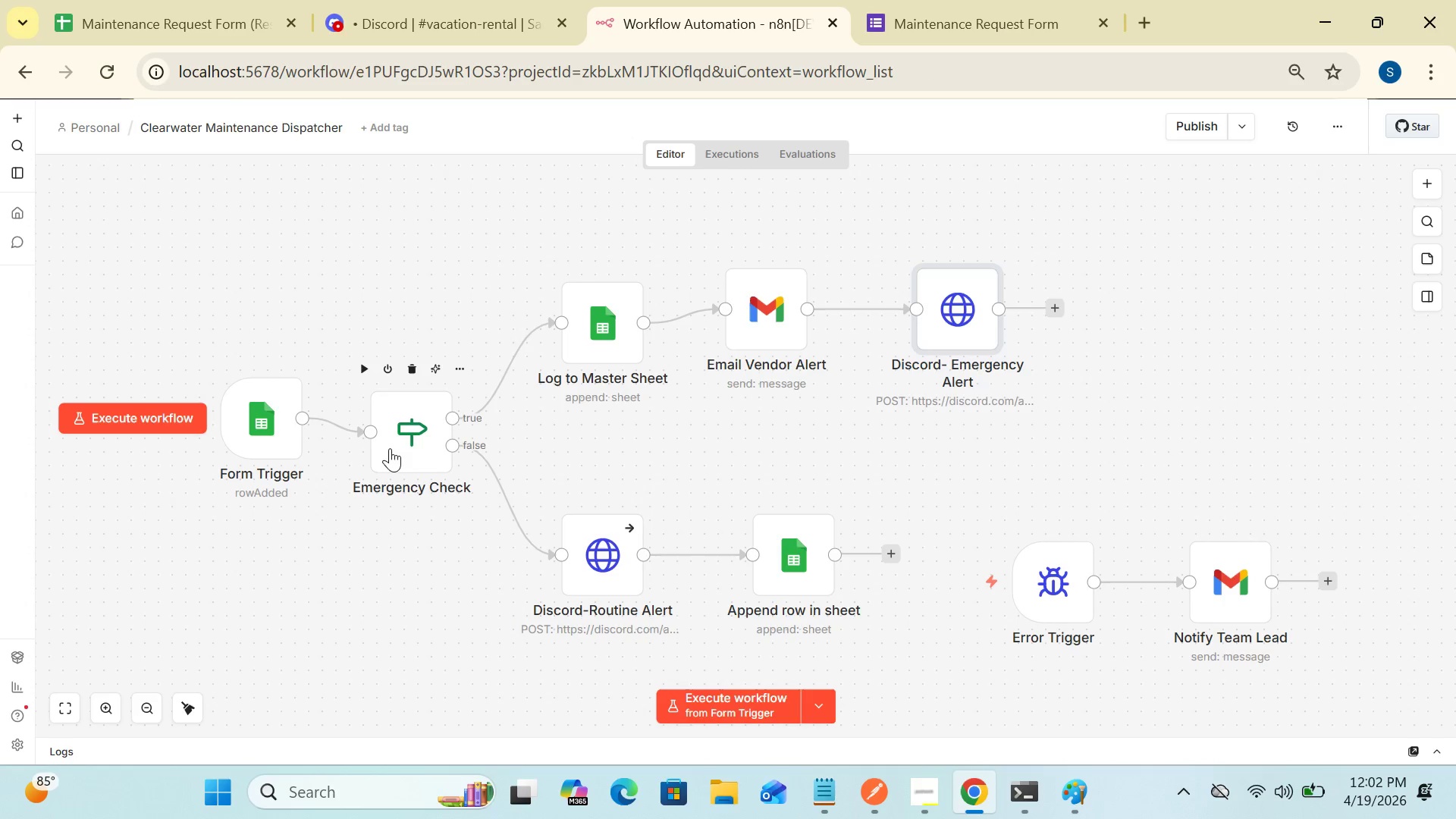 
wait(7.27)
 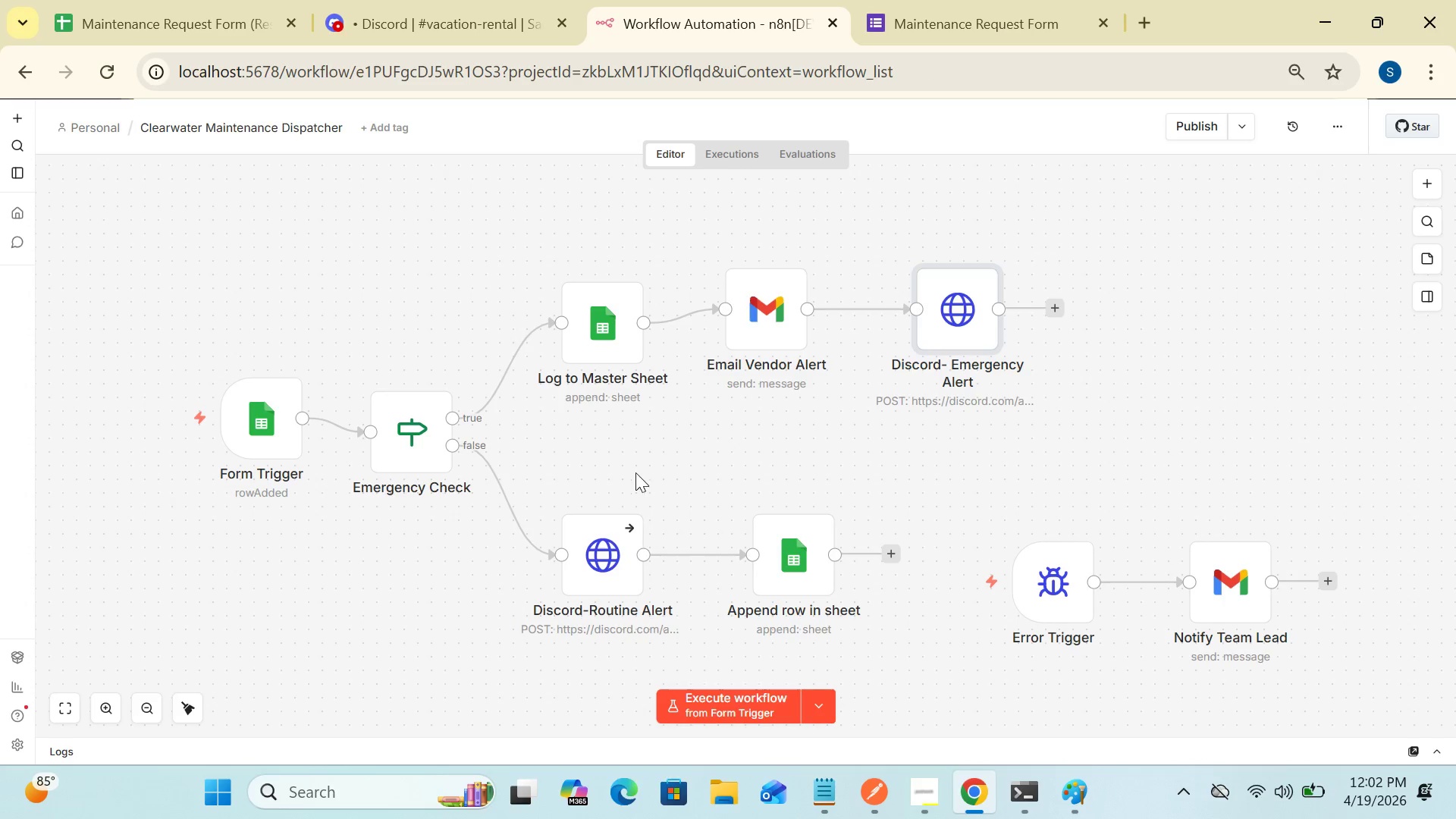 
double_click([604, 349])
 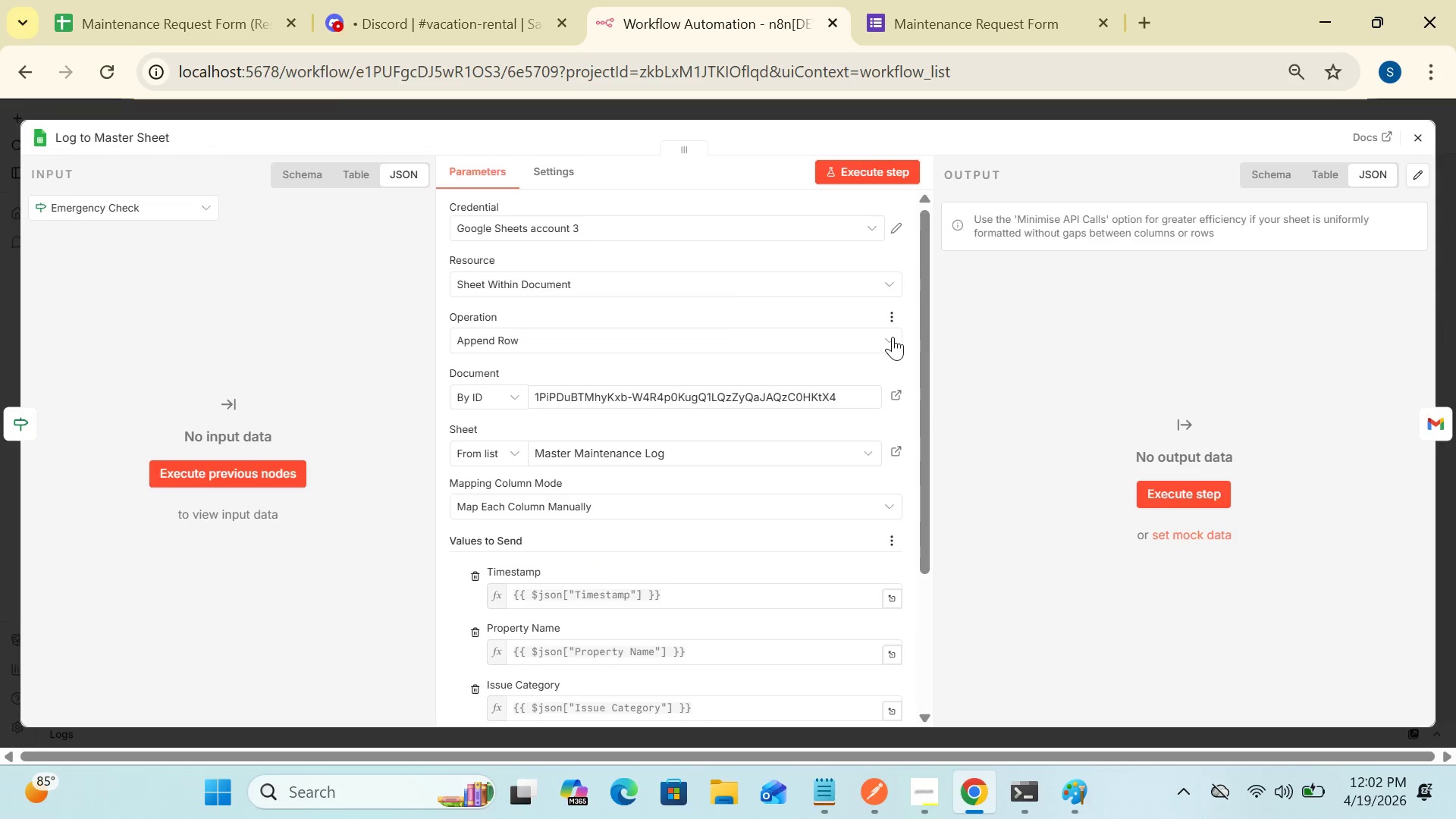 
left_click_drag(start_coordinate=[926, 339], to_coordinate=[917, 305])
 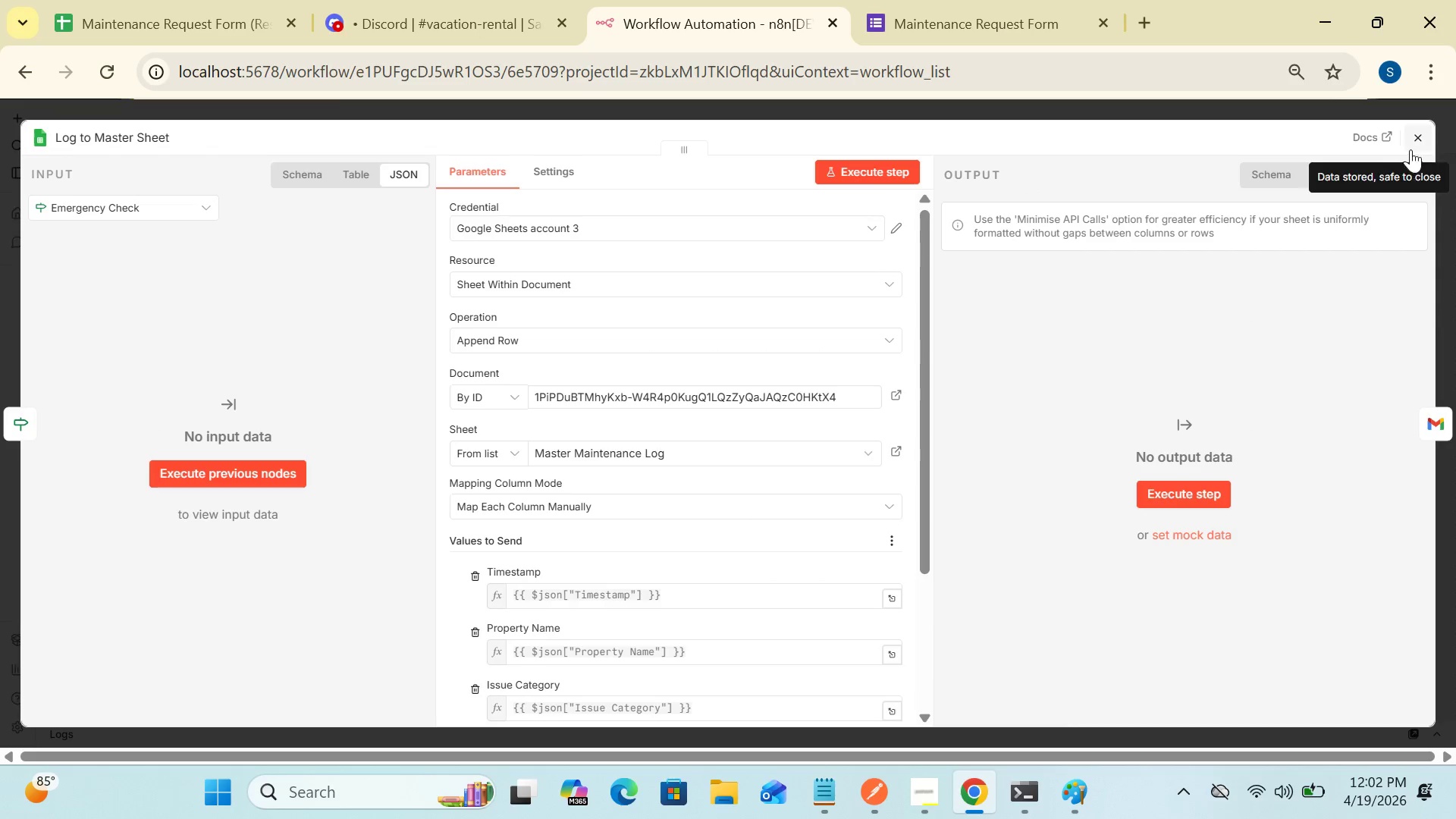 
left_click([1418, 135])
 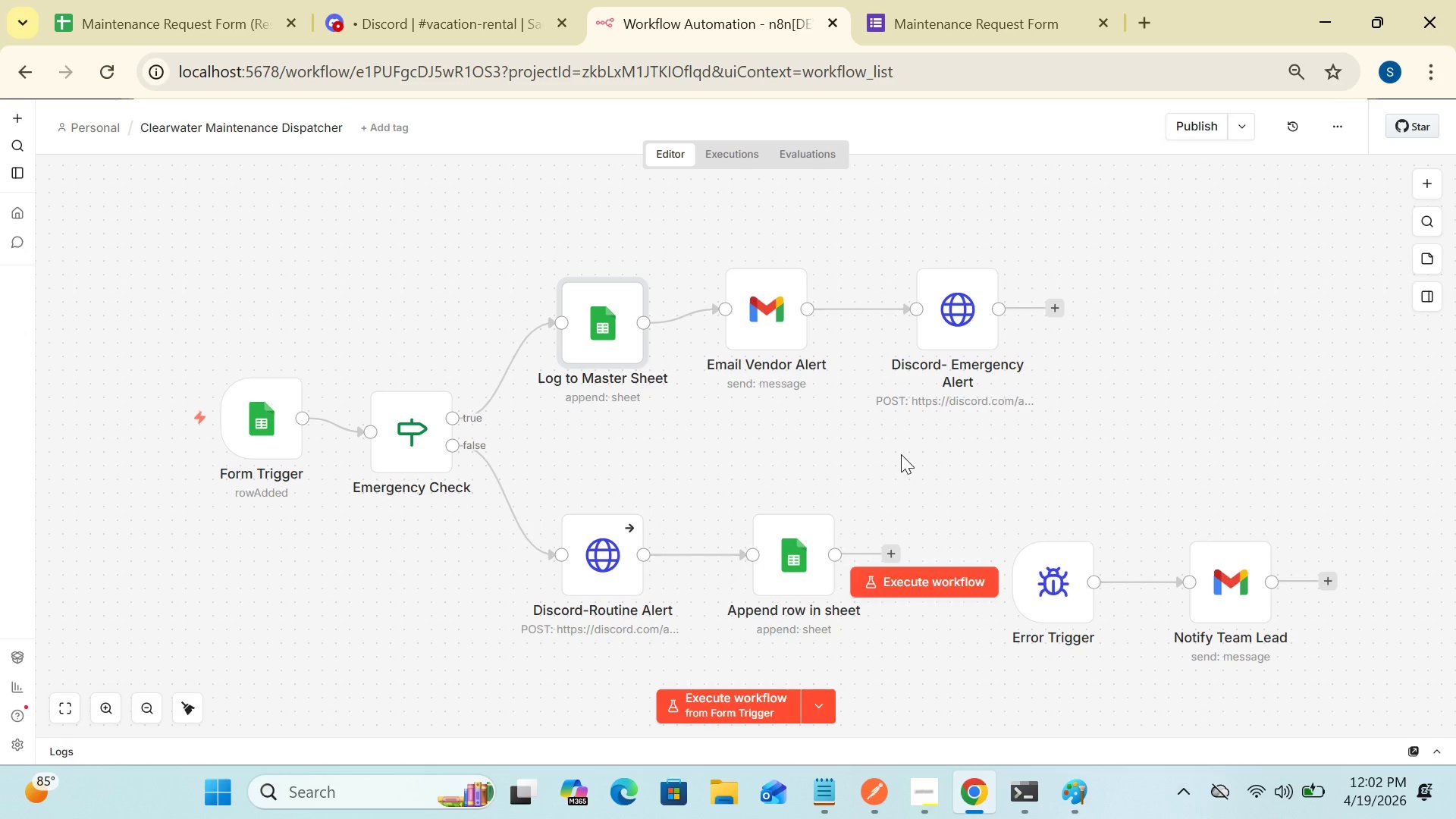 
wait(8.69)
 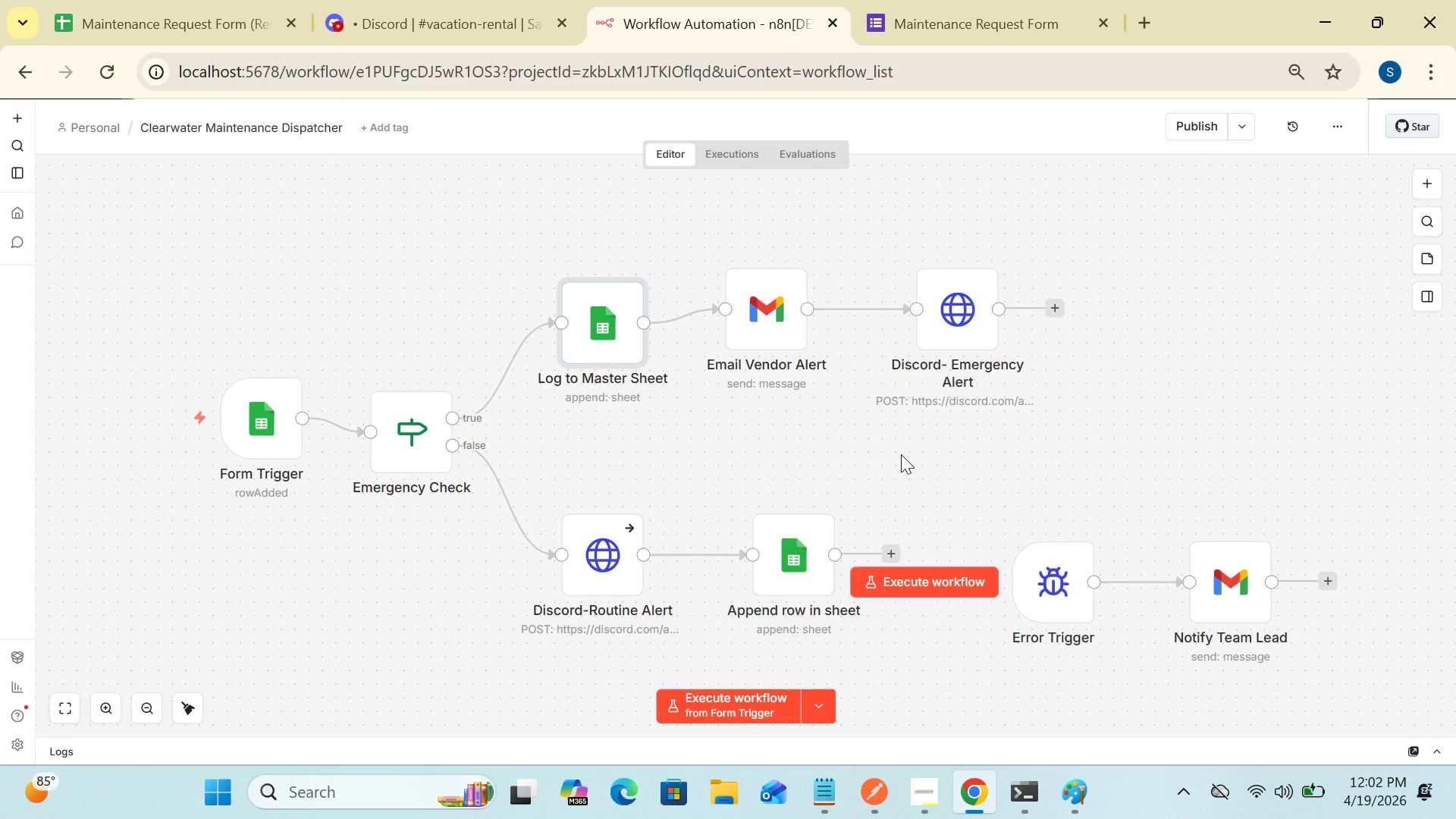 
double_click([404, 454])
 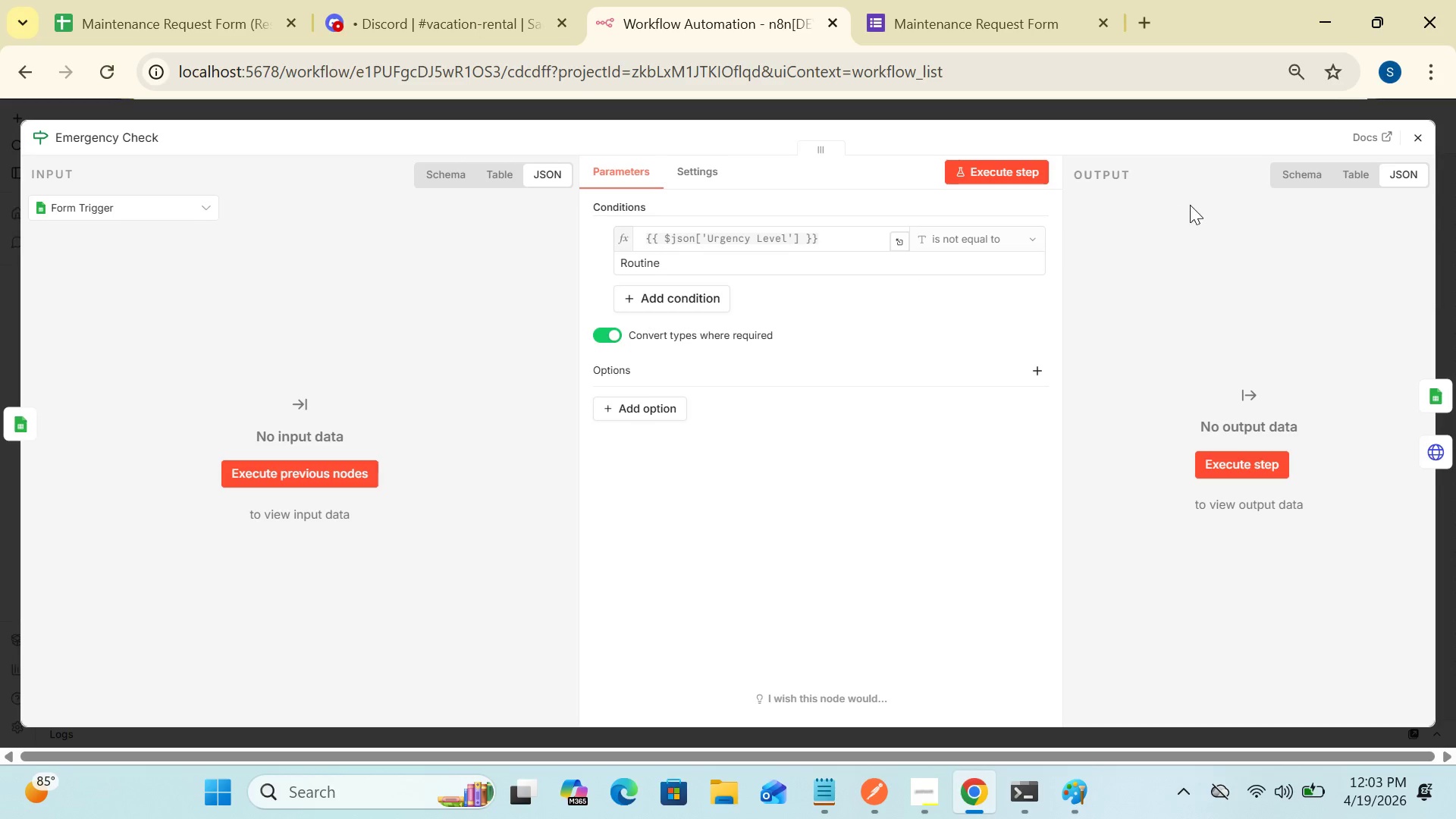 
wait(7.2)
 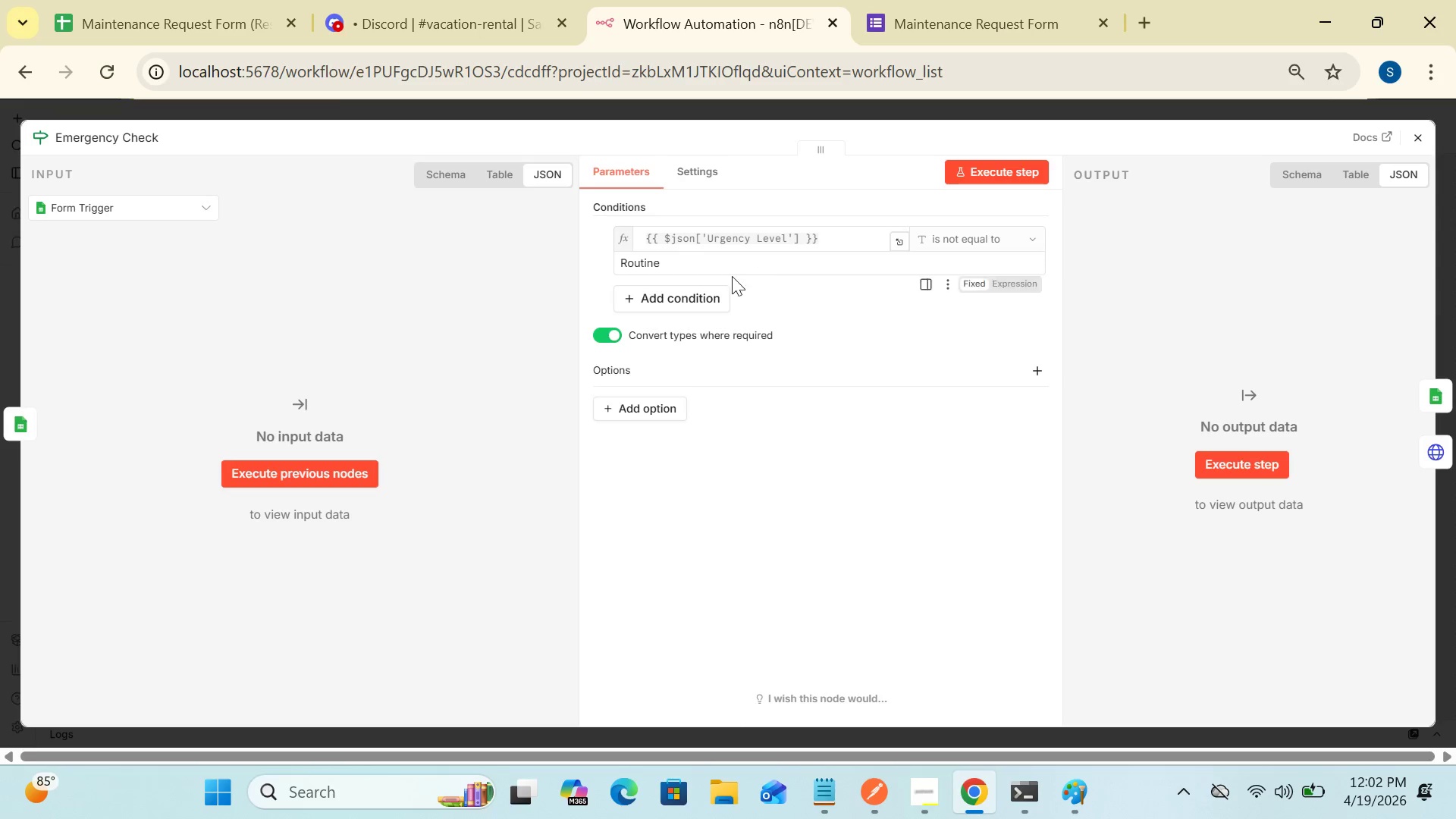 
left_click([1414, 135])
 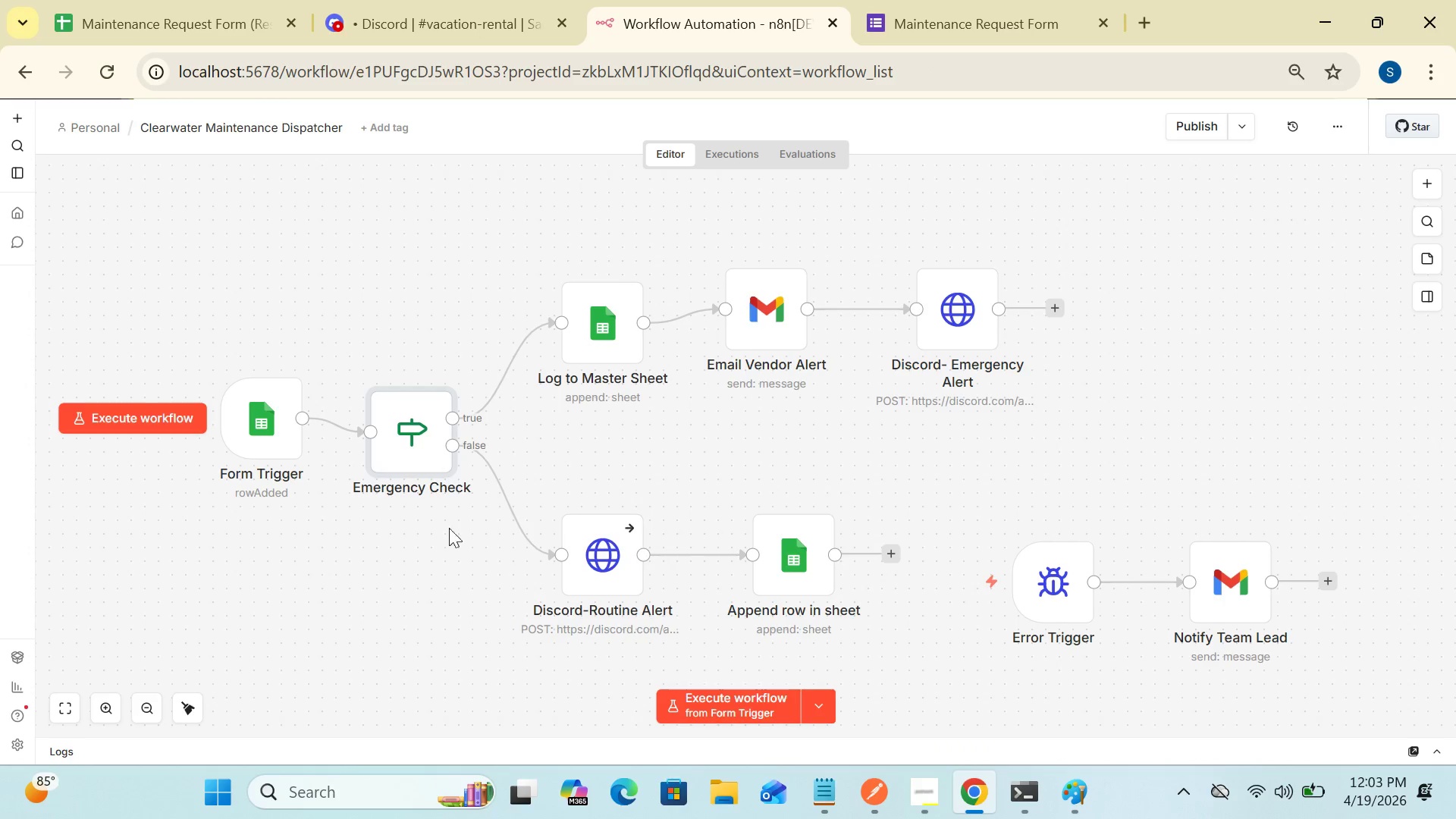 
wait(12.53)
 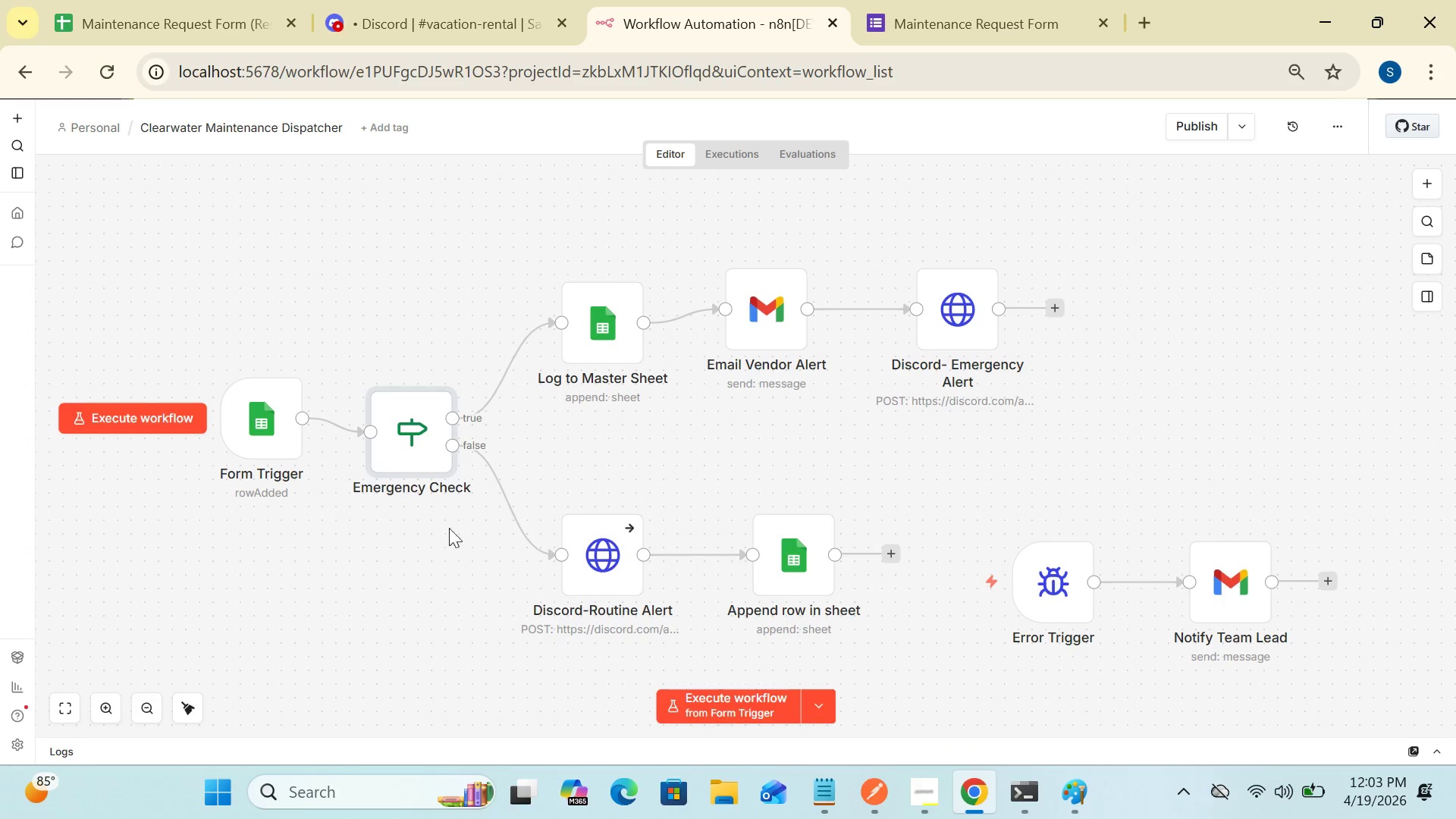 
double_click([798, 601])
 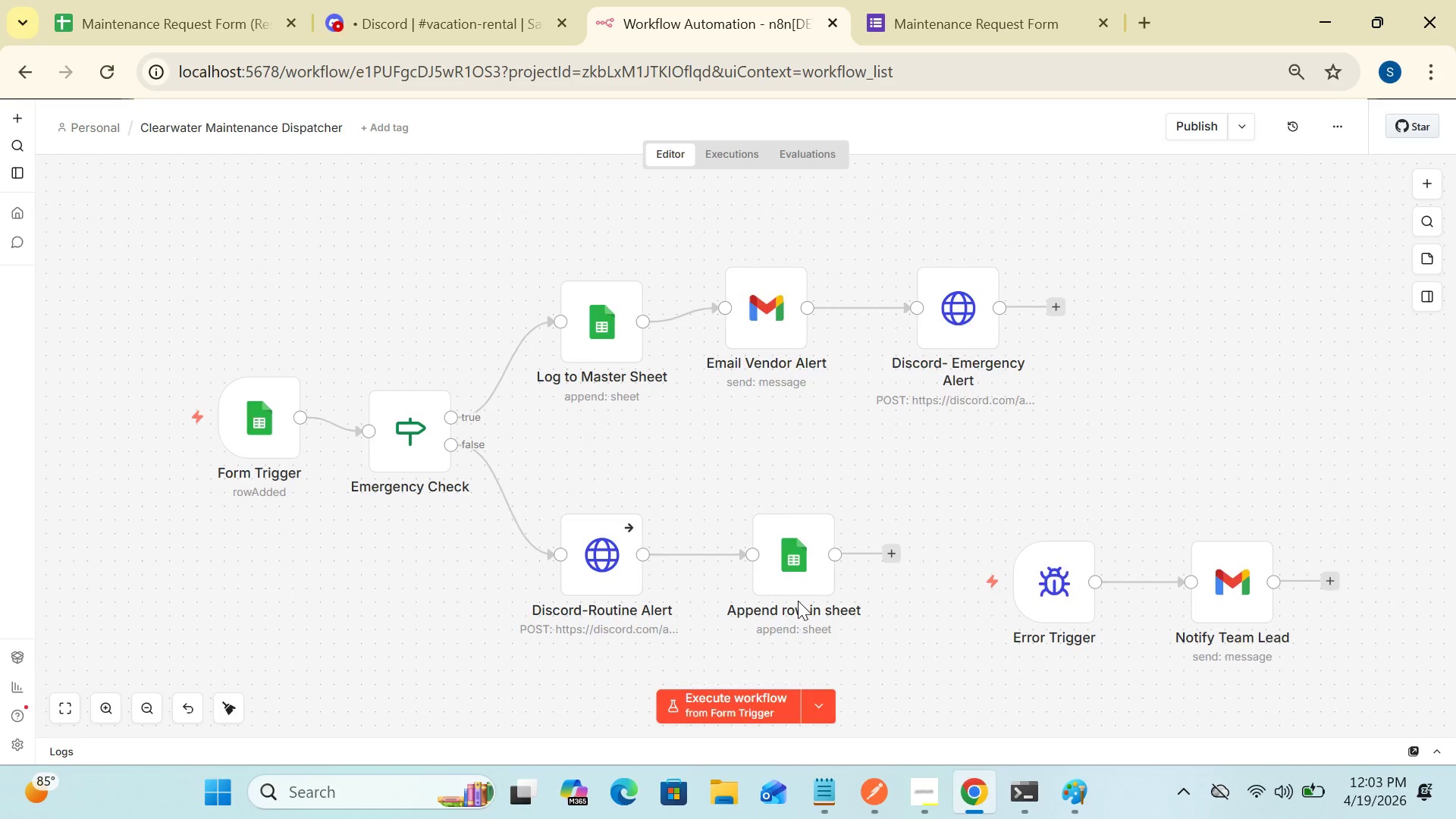 
triple_click([798, 601])
 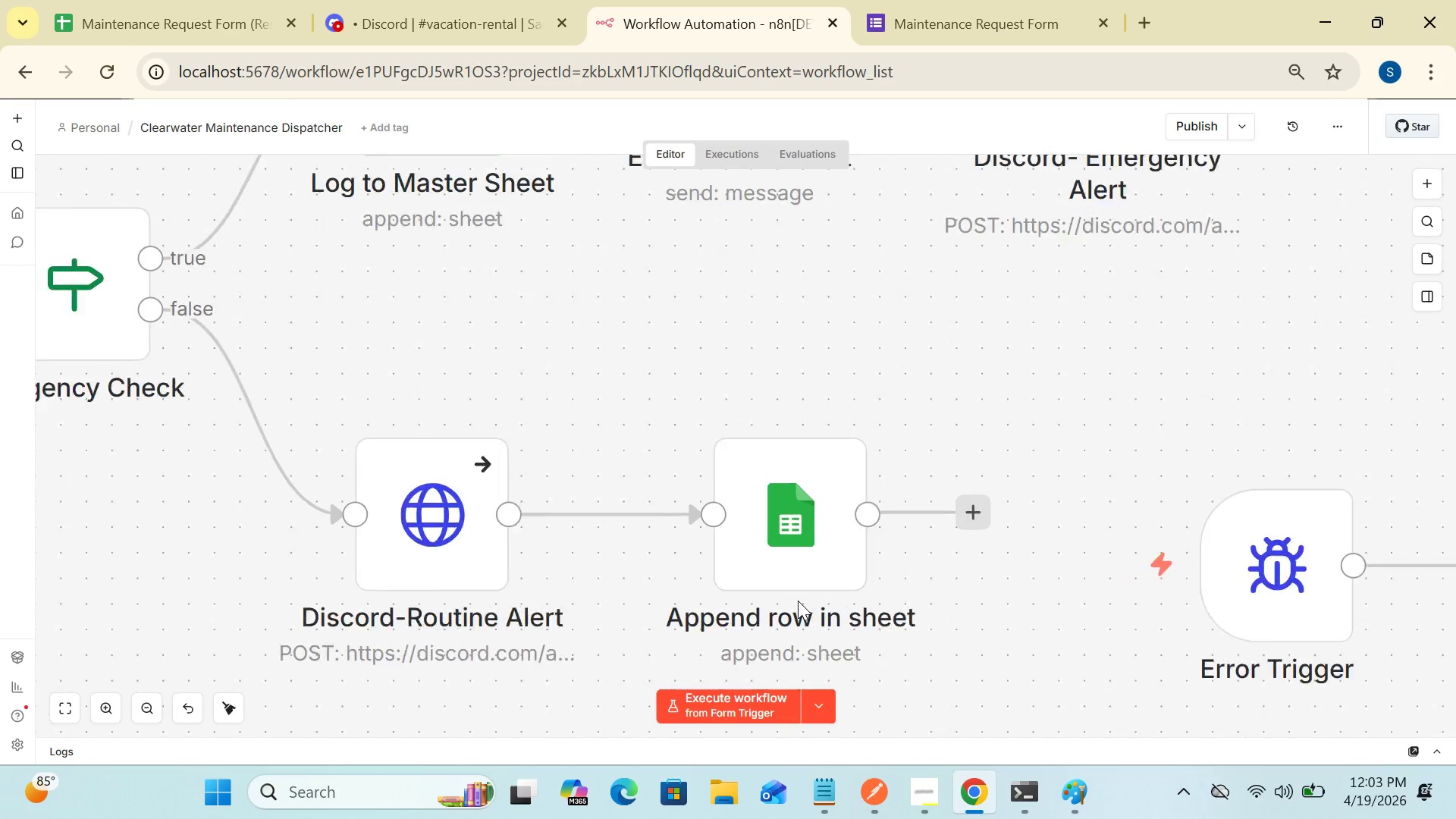 
triple_click([798, 601])
 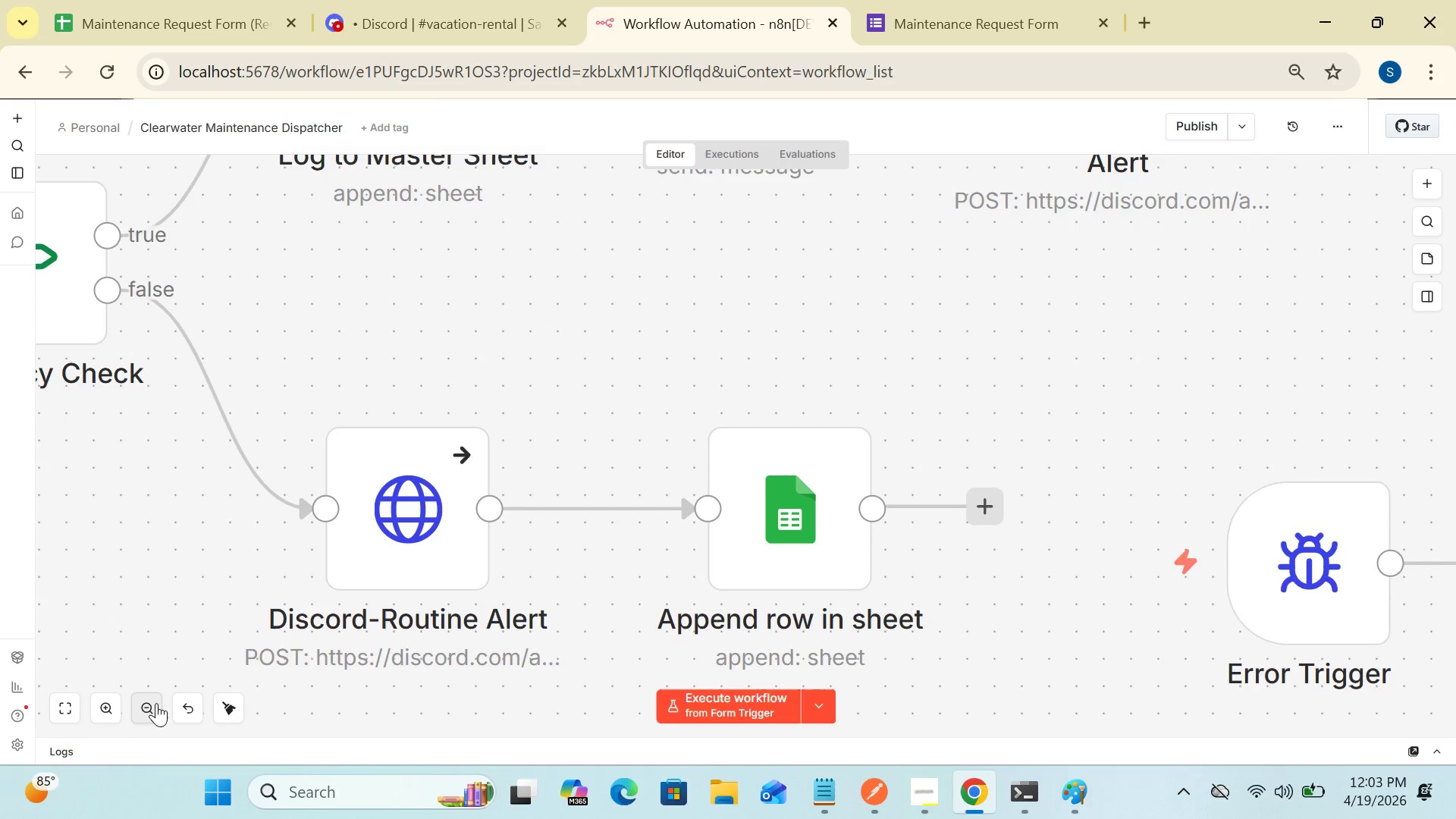 
double_click([144, 706])
 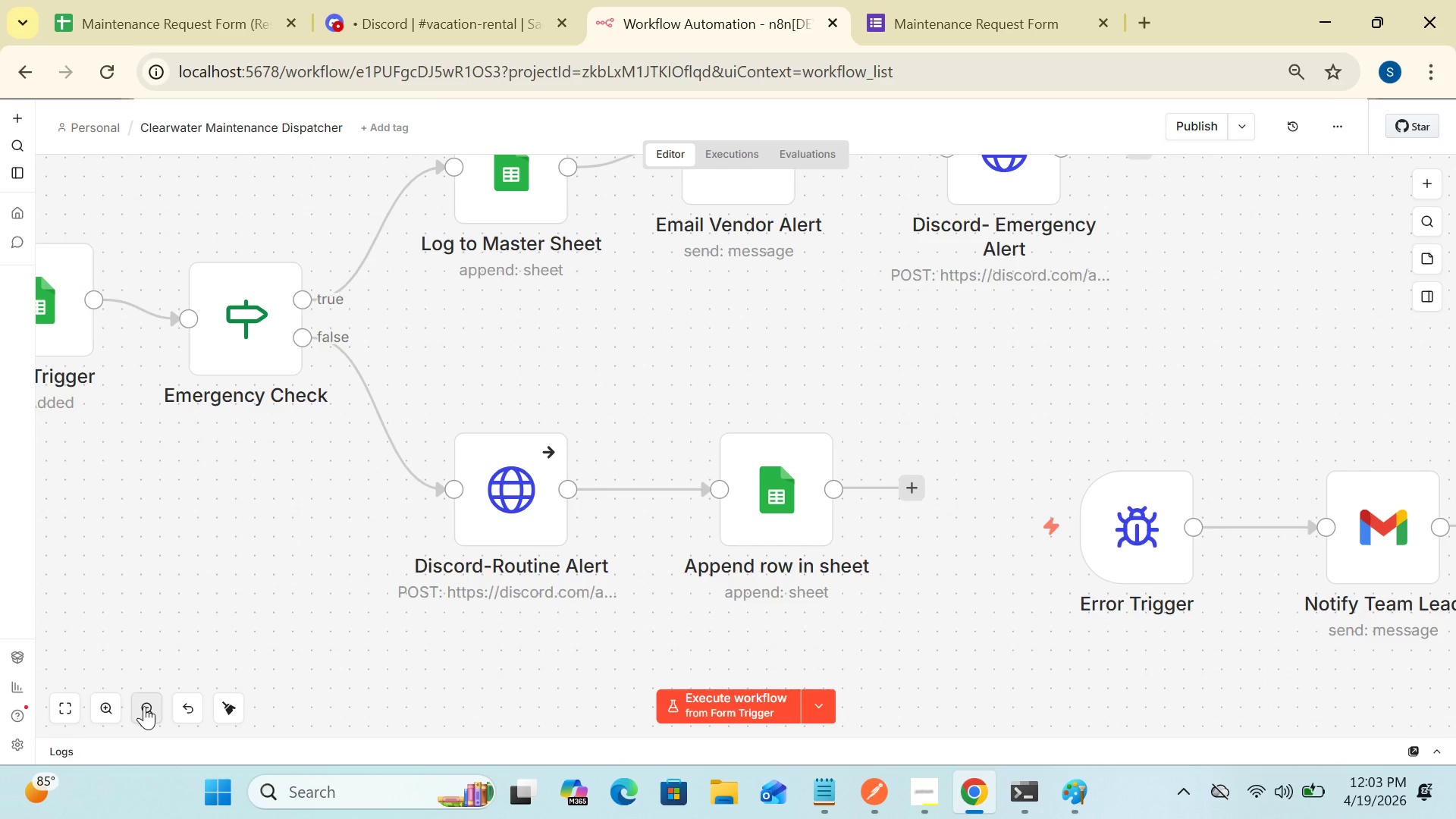 
left_click([144, 706])
 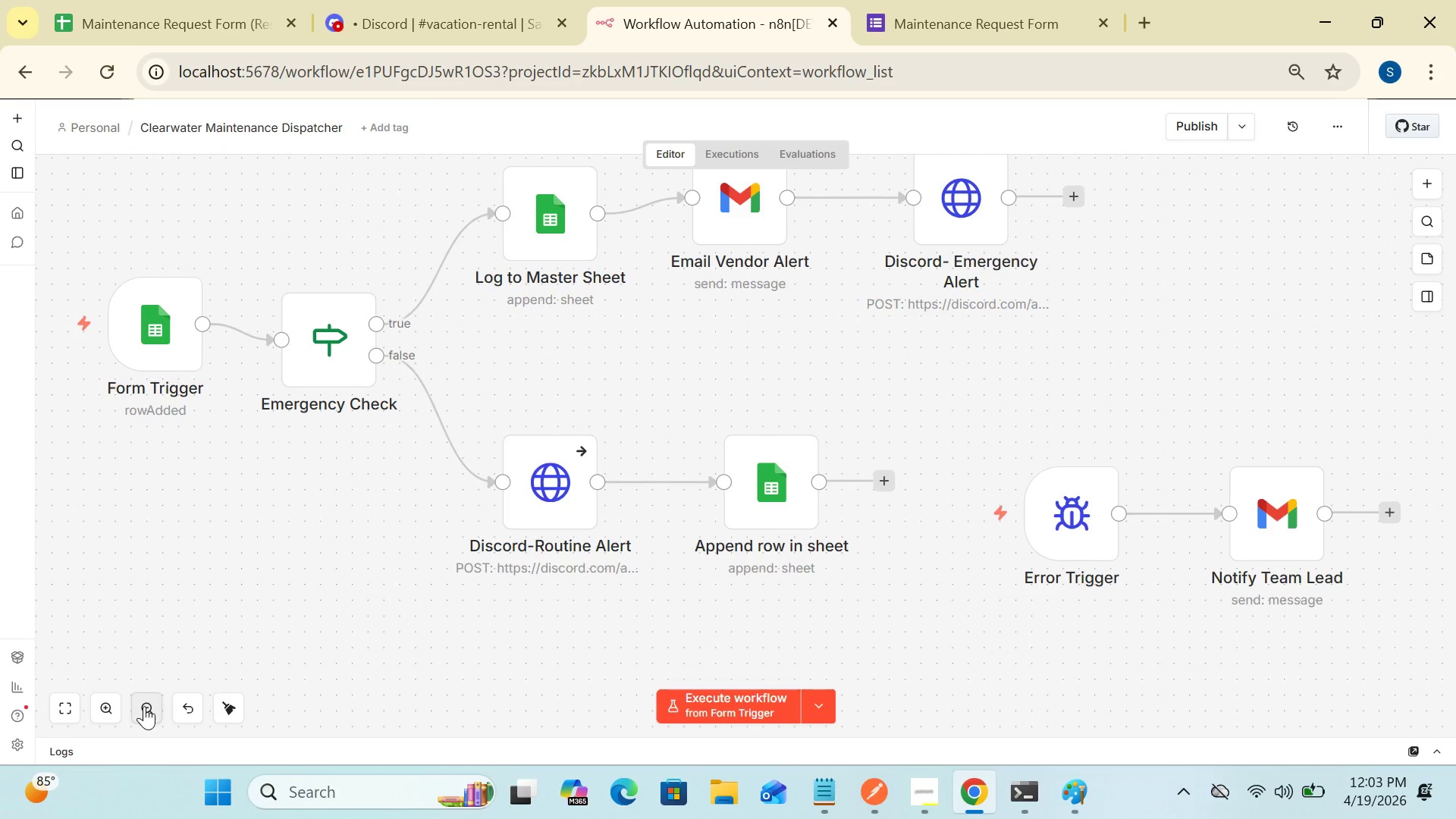 
left_click([144, 706])
 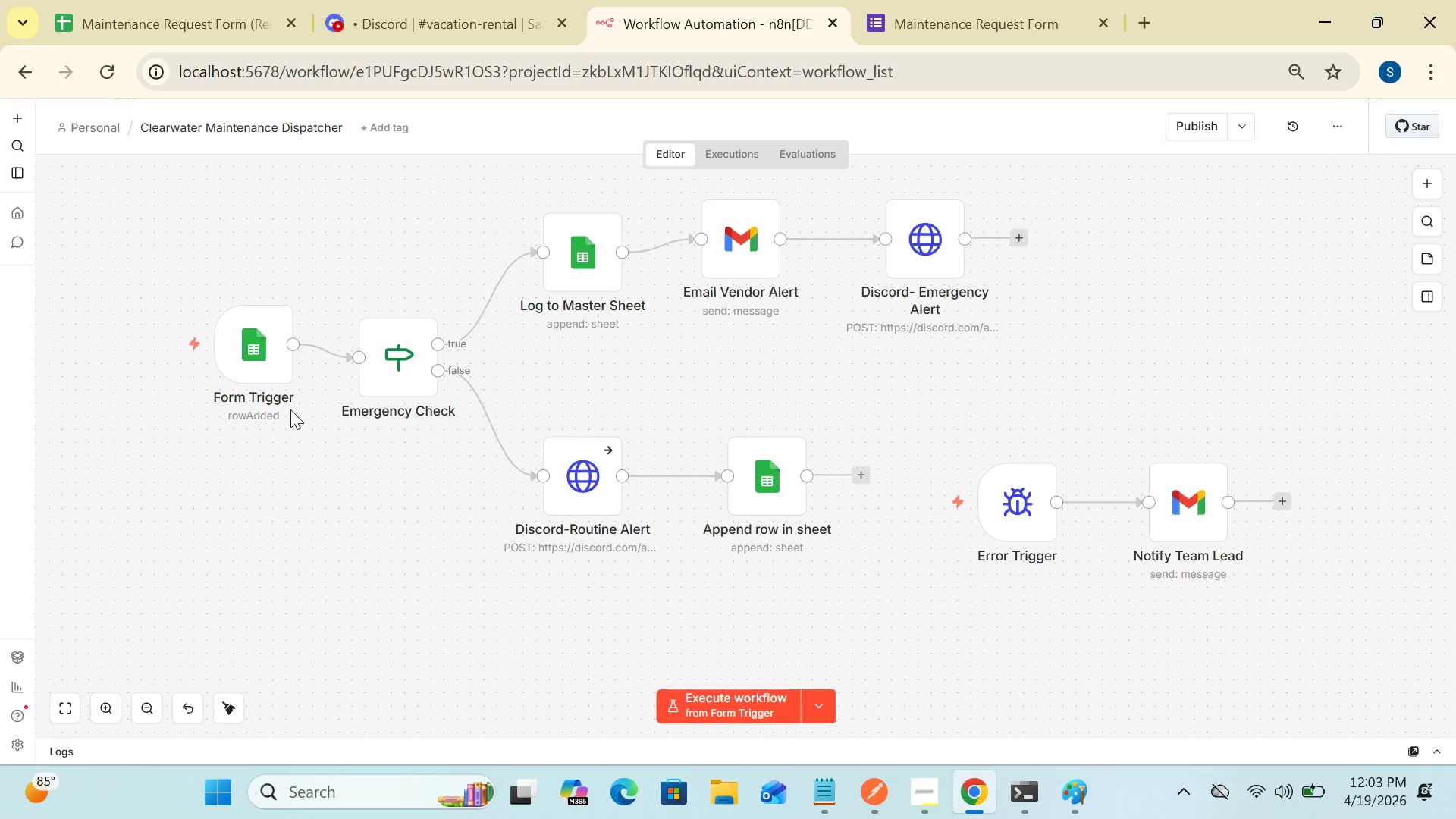 
left_click_drag(start_coordinate=[275, 372], to_coordinate=[196, 412])
 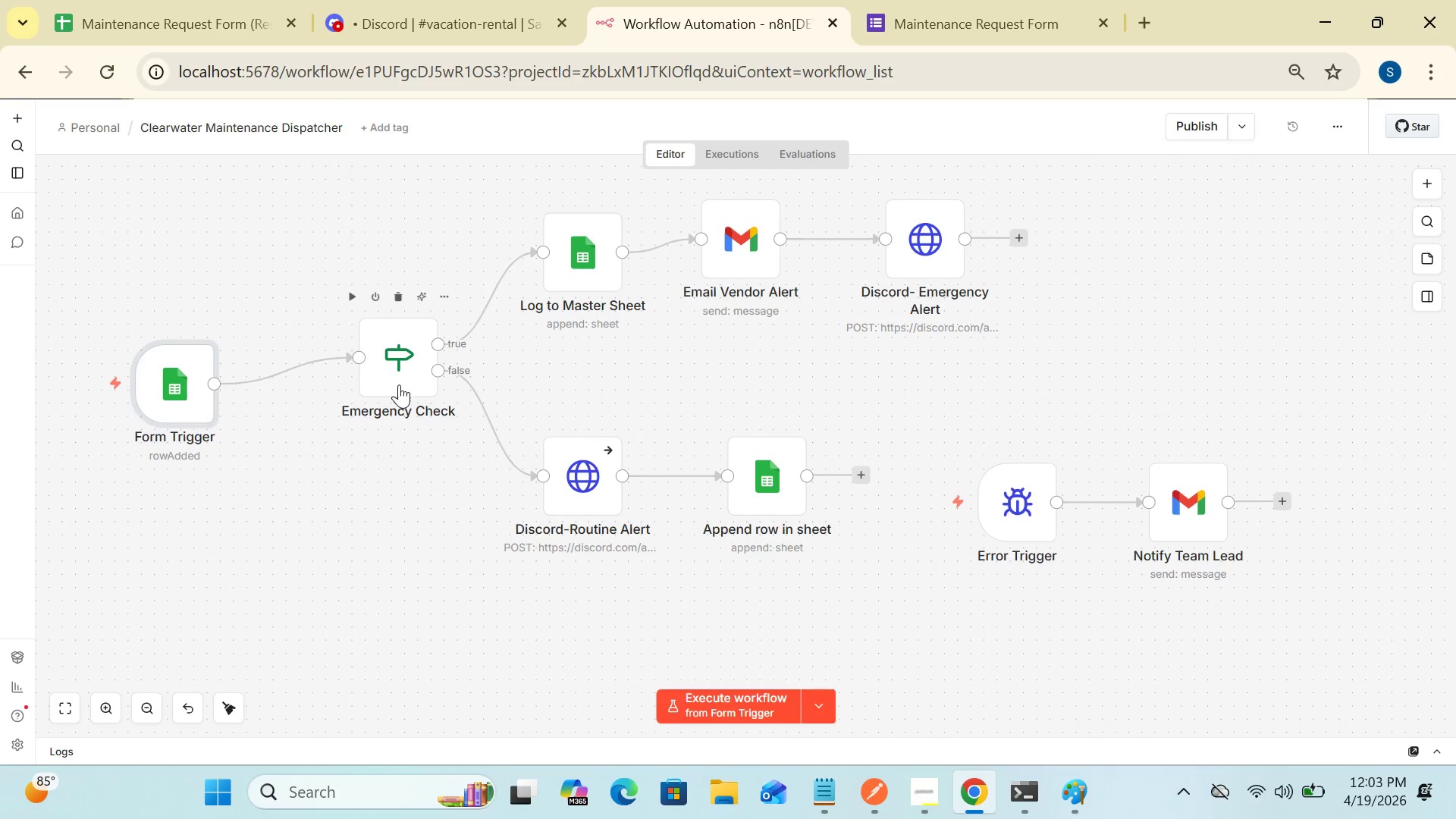 
left_click_drag(start_coordinate=[399, 384], to_coordinate=[343, 456])
 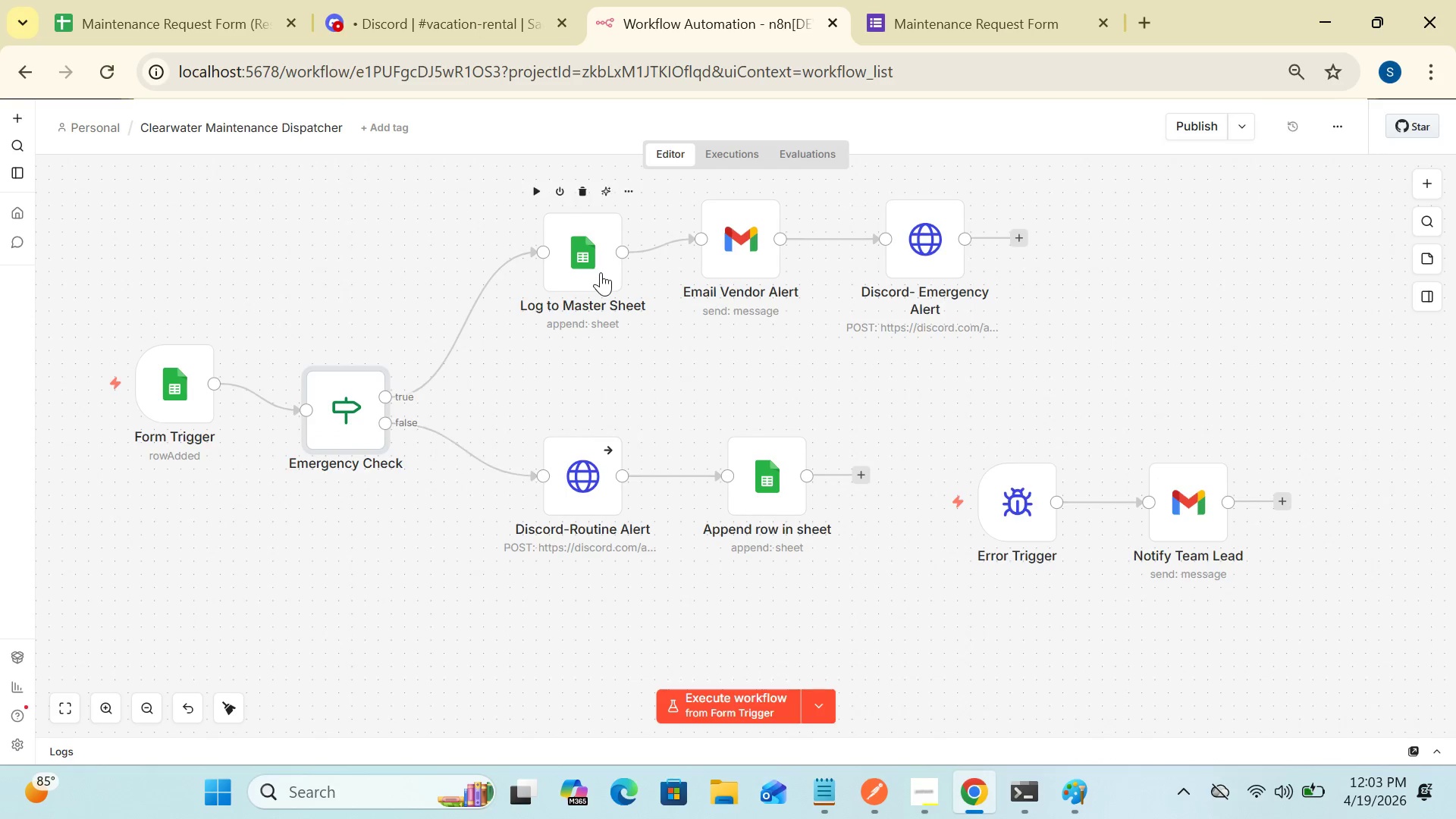 
left_click_drag(start_coordinate=[598, 268], to_coordinate=[601, 309])
 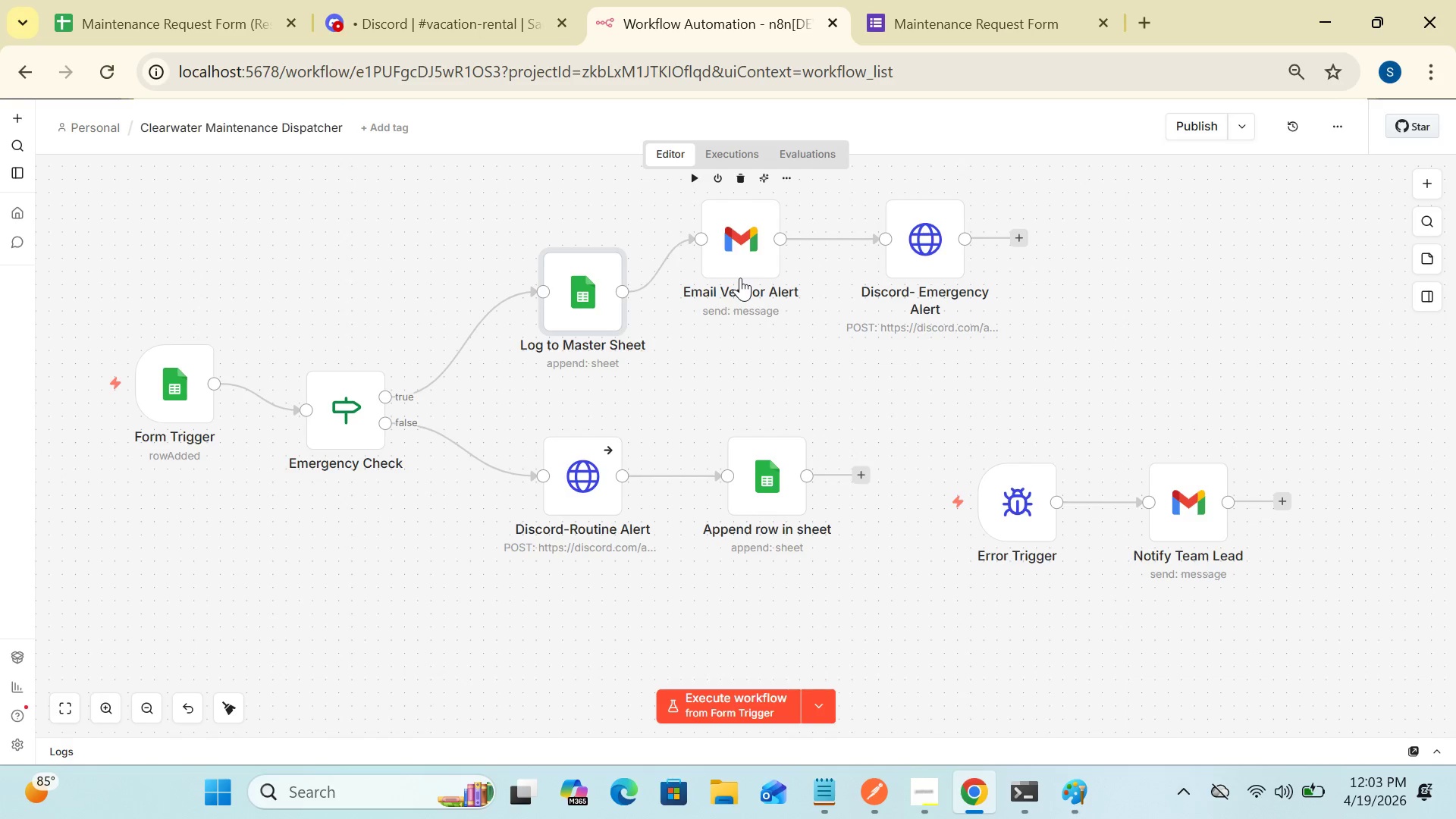 
left_click_drag(start_coordinate=[755, 261], to_coordinate=[768, 300])
 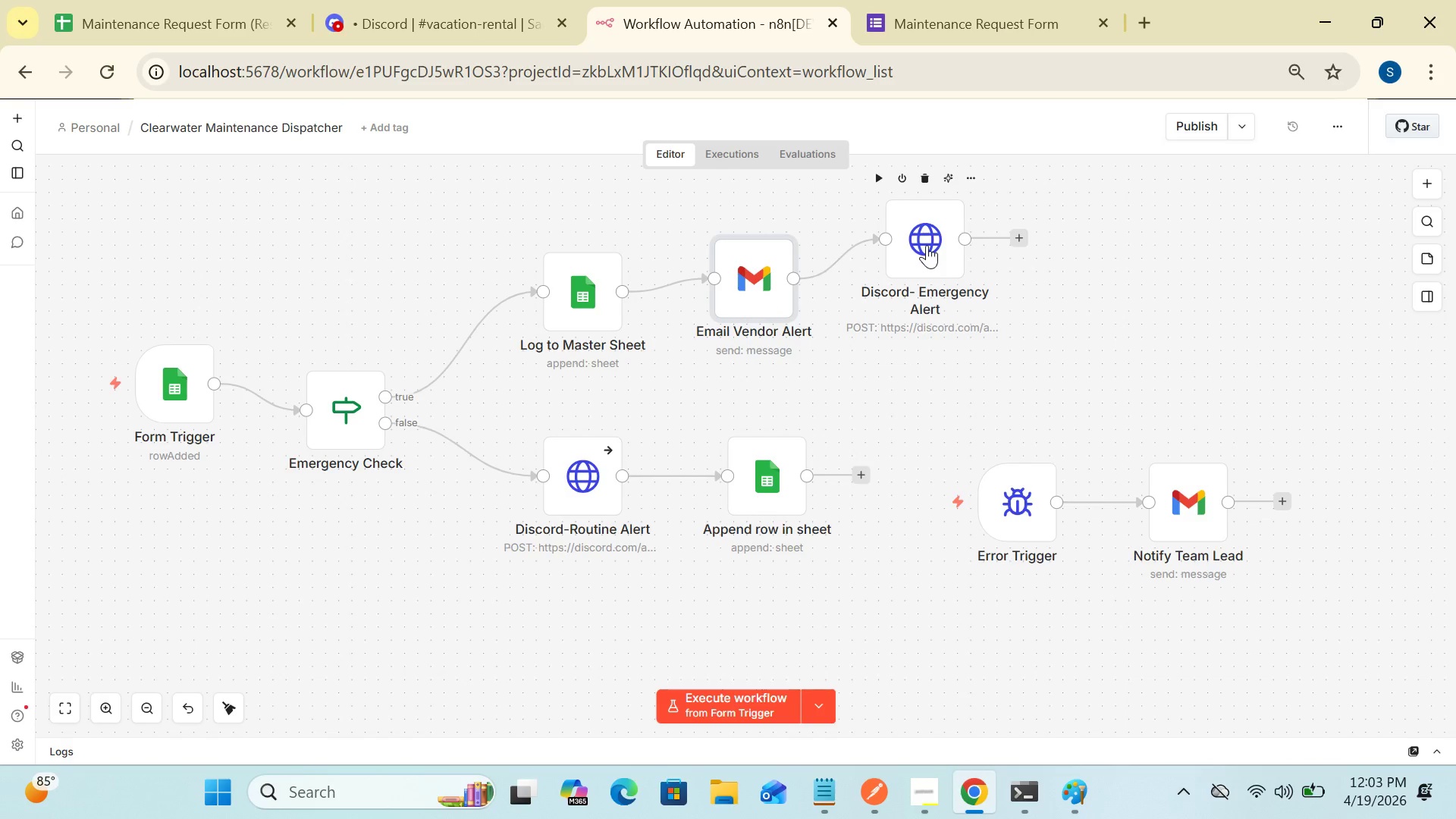 
left_click_drag(start_coordinate=[927, 245], to_coordinate=[937, 281])
 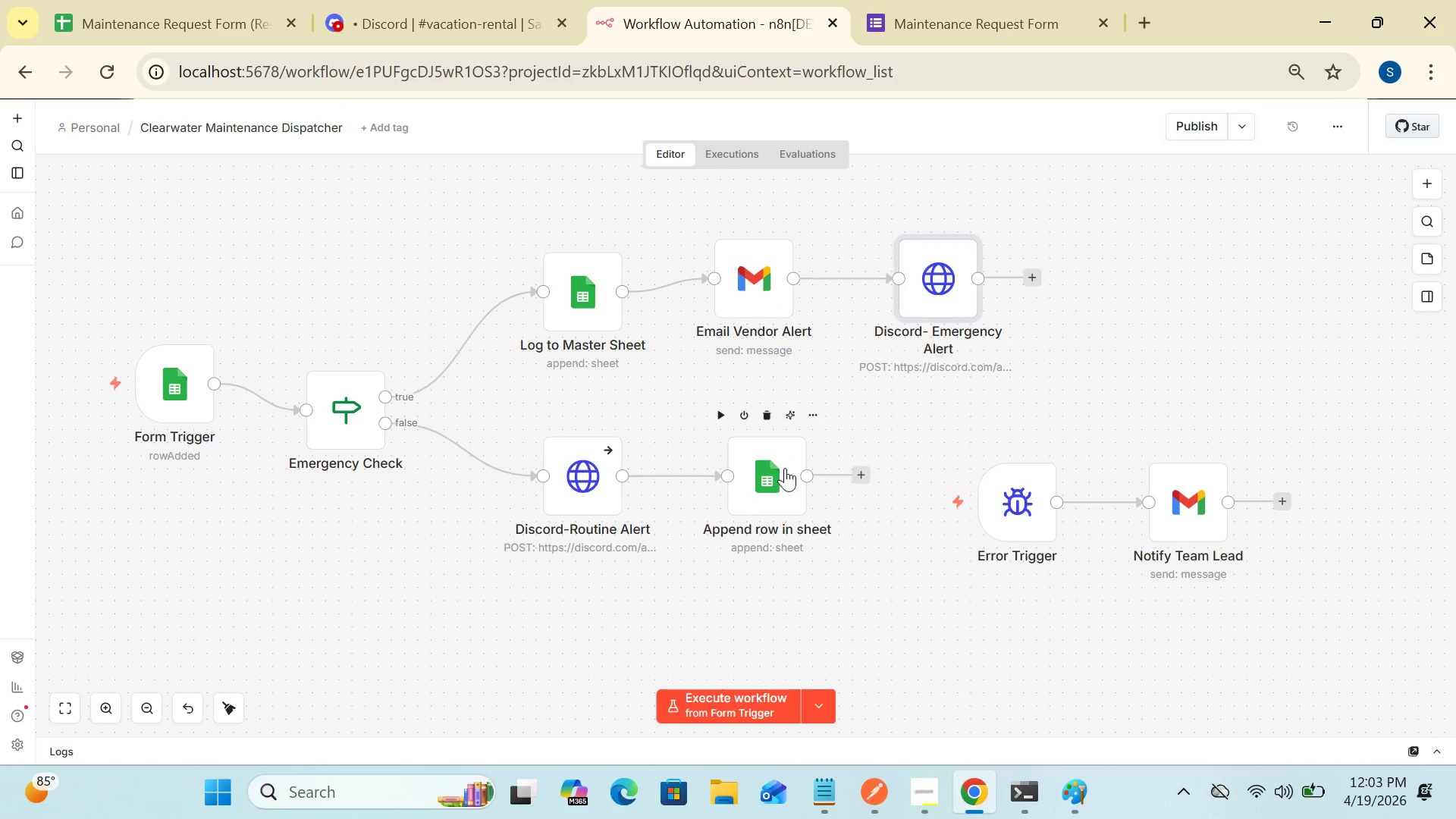 
left_click_drag(start_coordinate=[775, 488], to_coordinate=[780, 478])
 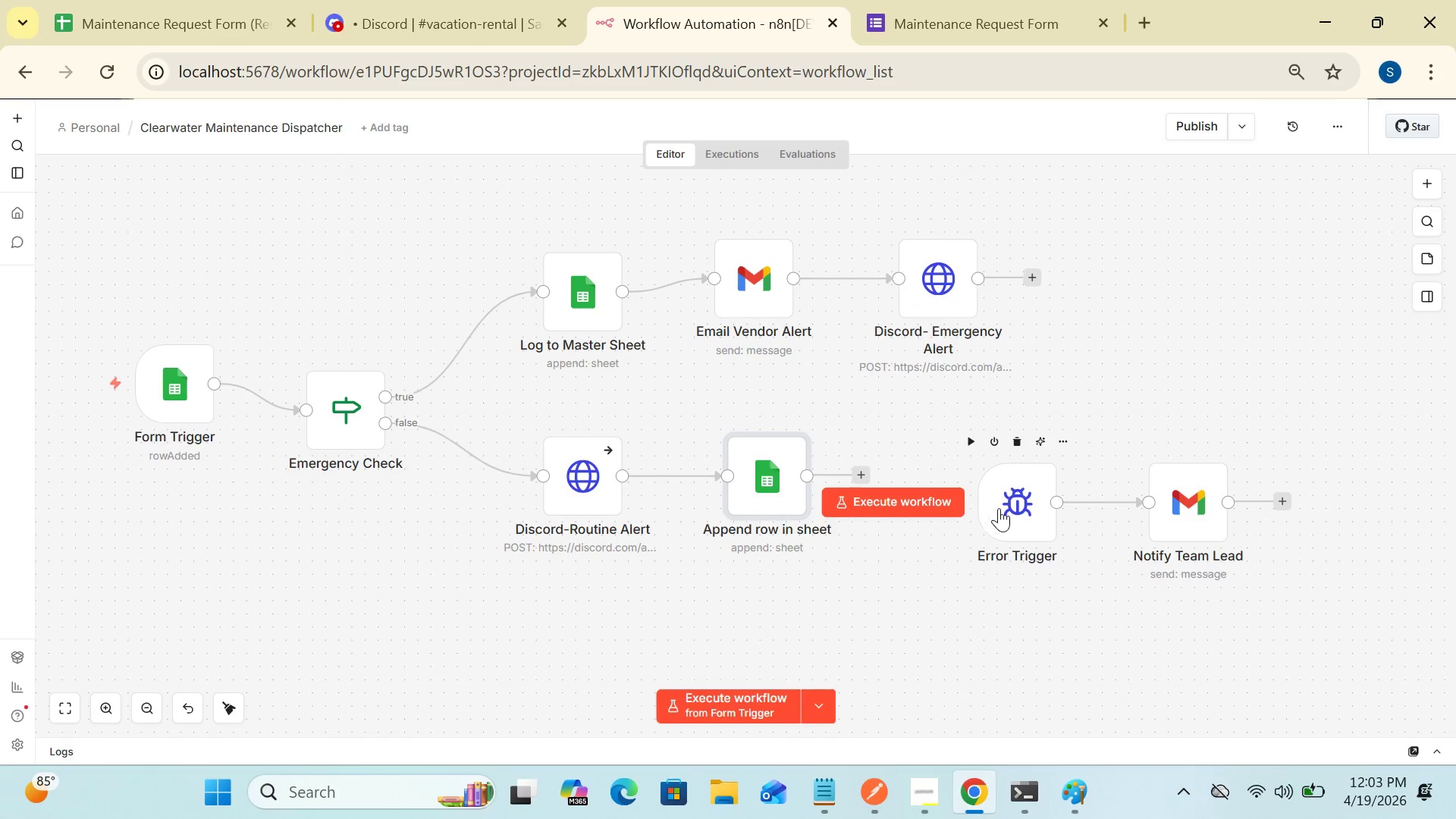 
left_click([1012, 504])
 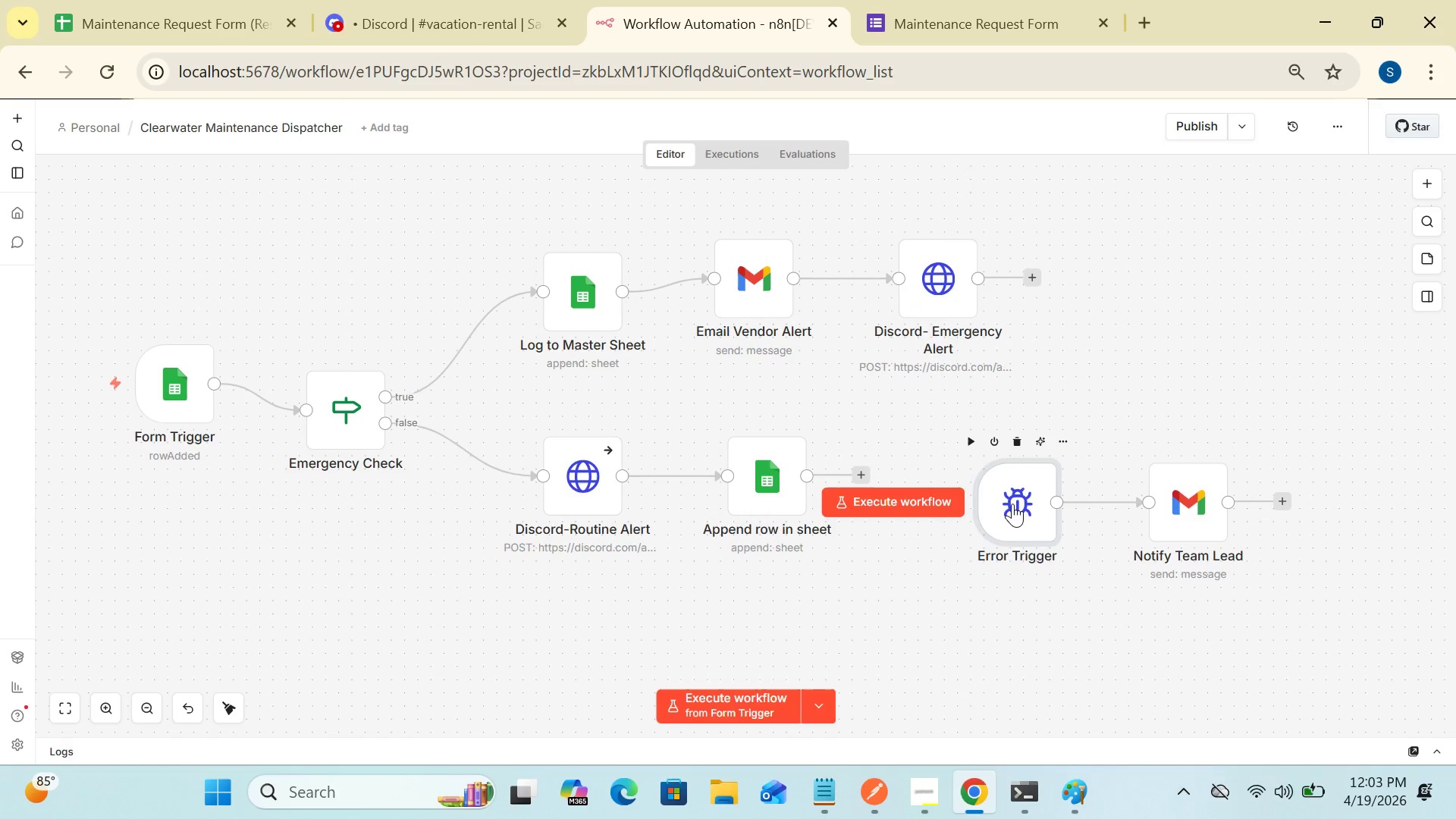 
left_click_drag(start_coordinate=[1012, 504], to_coordinate=[1012, 475])
 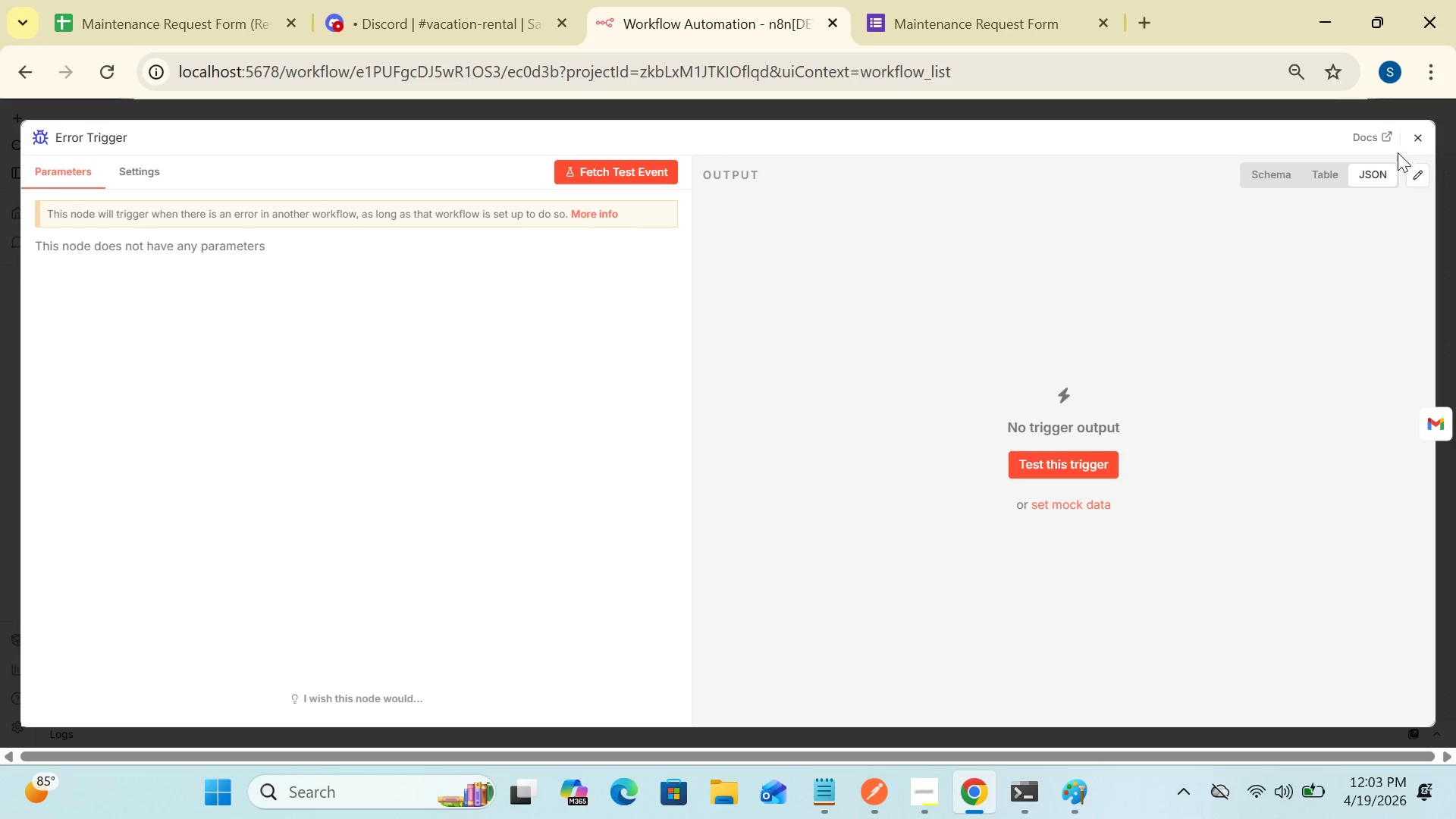 
left_click([1421, 133])
 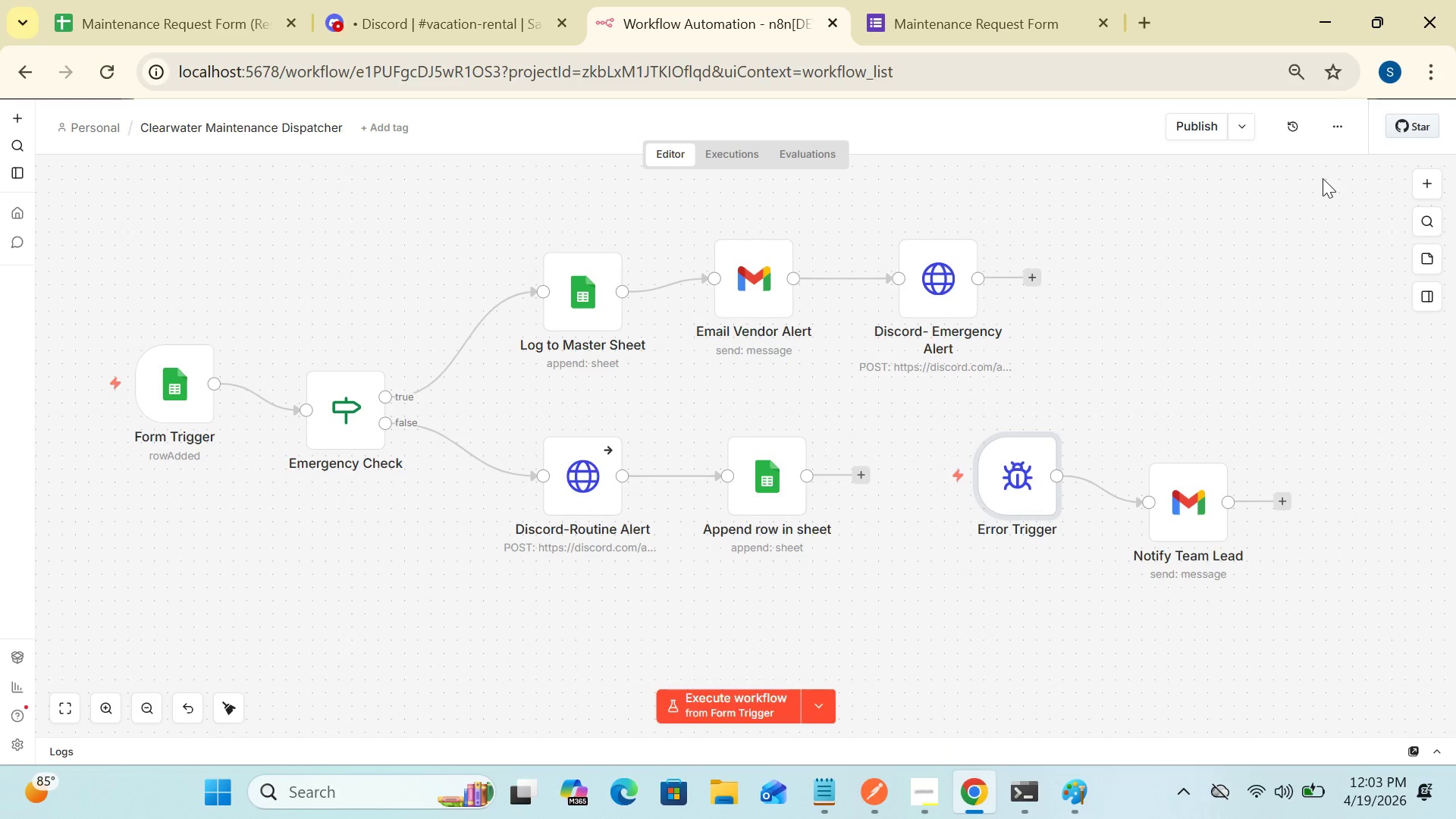 
wait(10.67)
 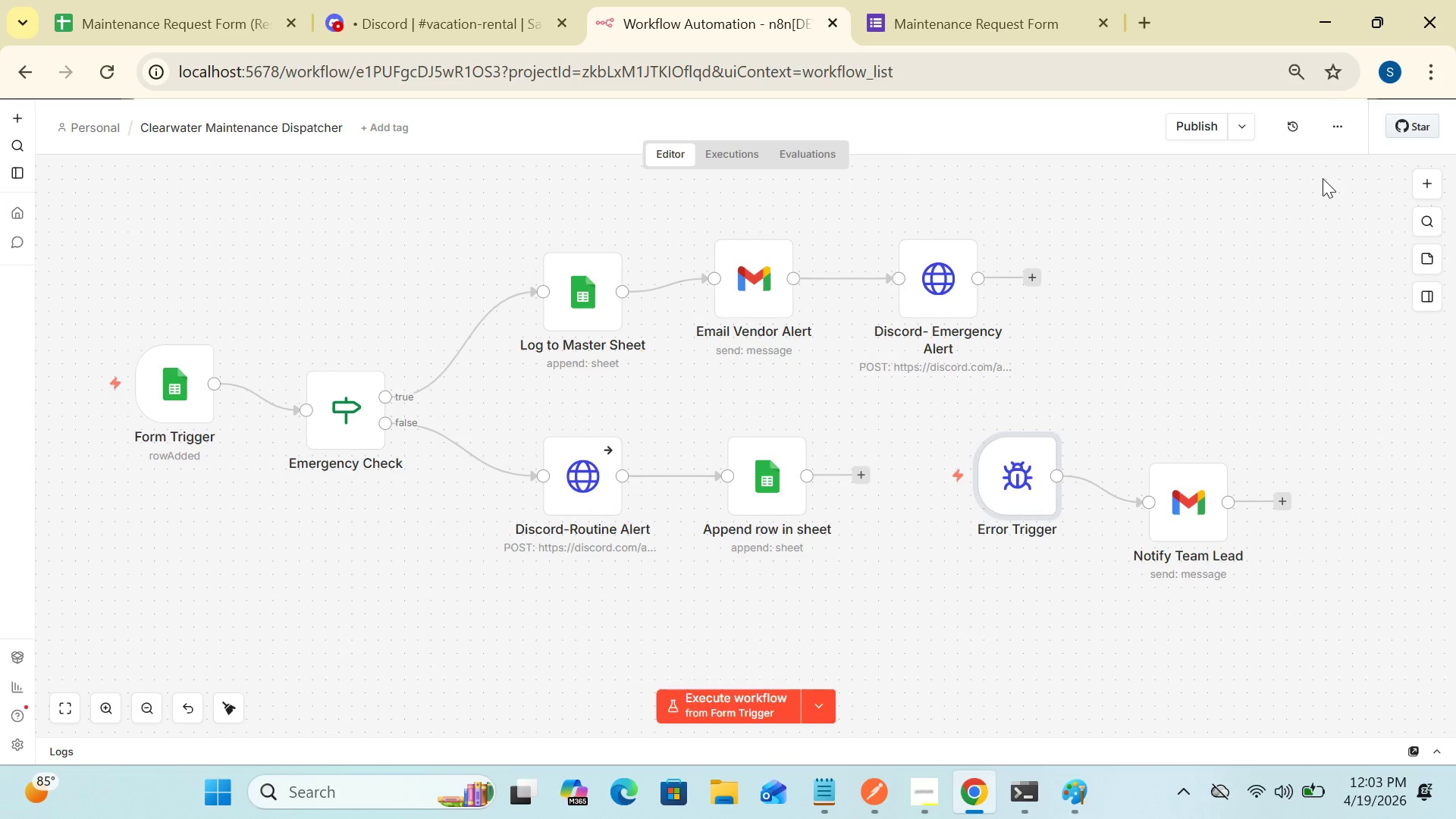 
double_click([758, 478])
 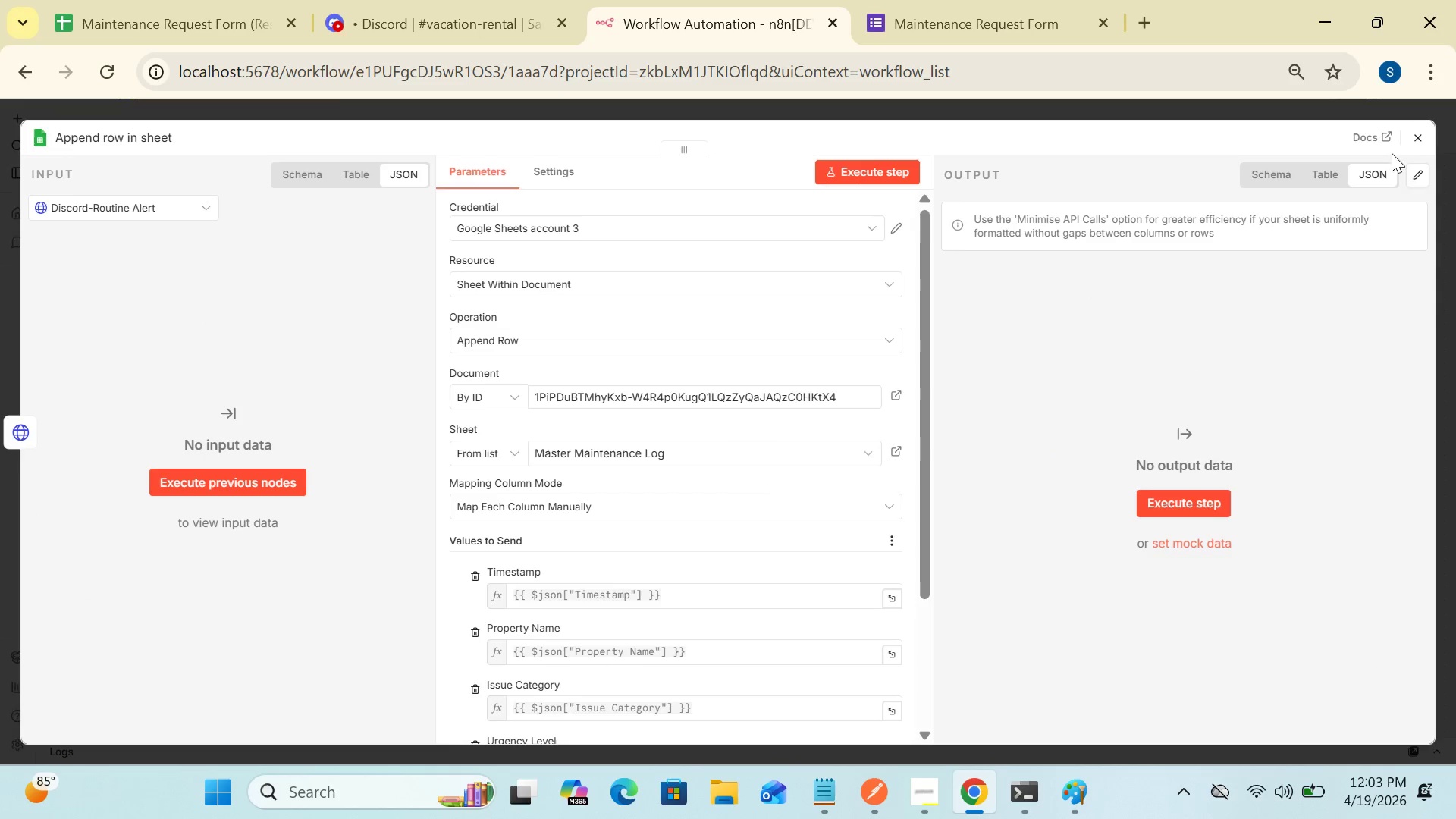 
left_click([1420, 137])
 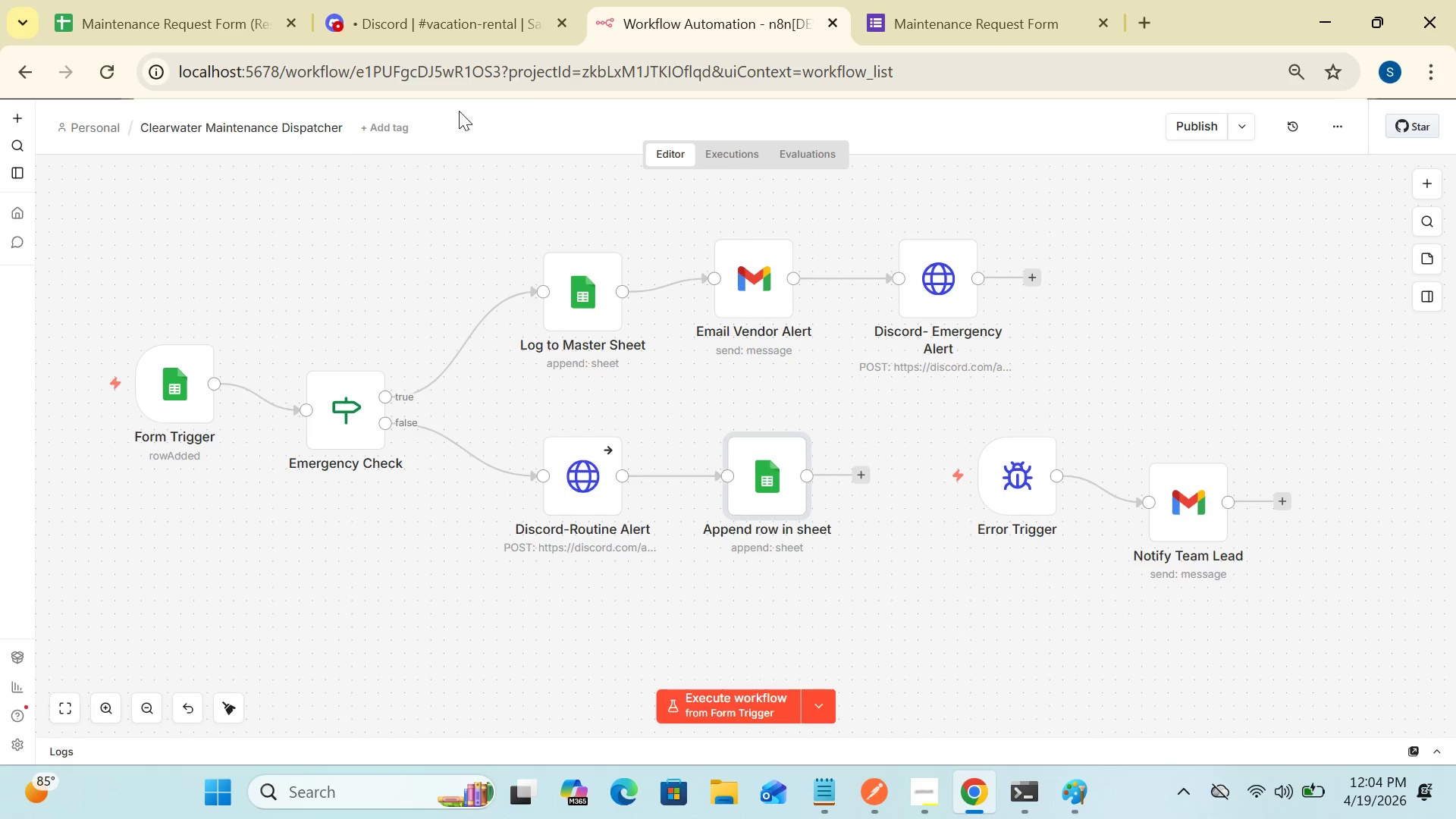 
wait(5.73)
 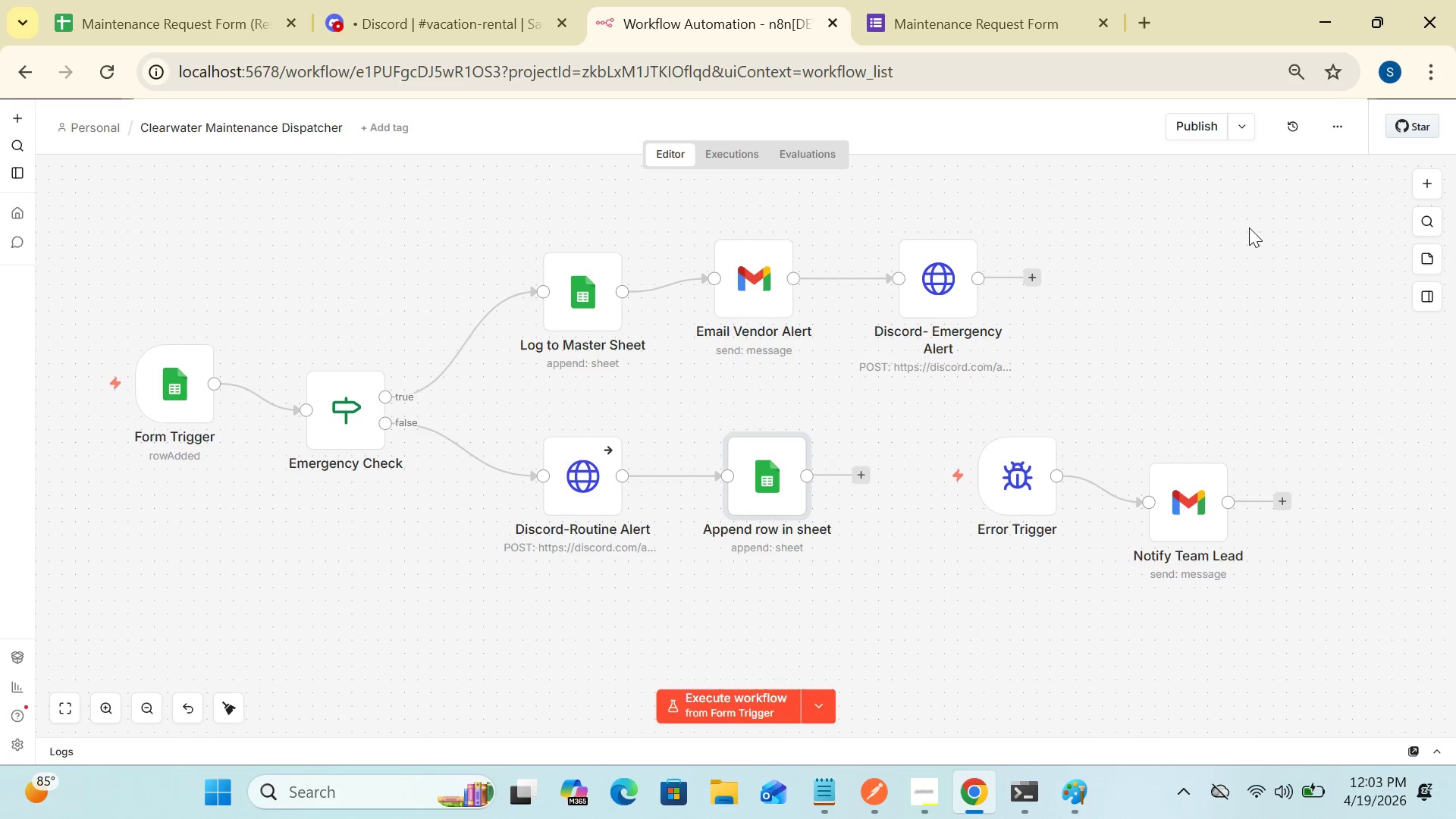 
left_click([397, 11])
 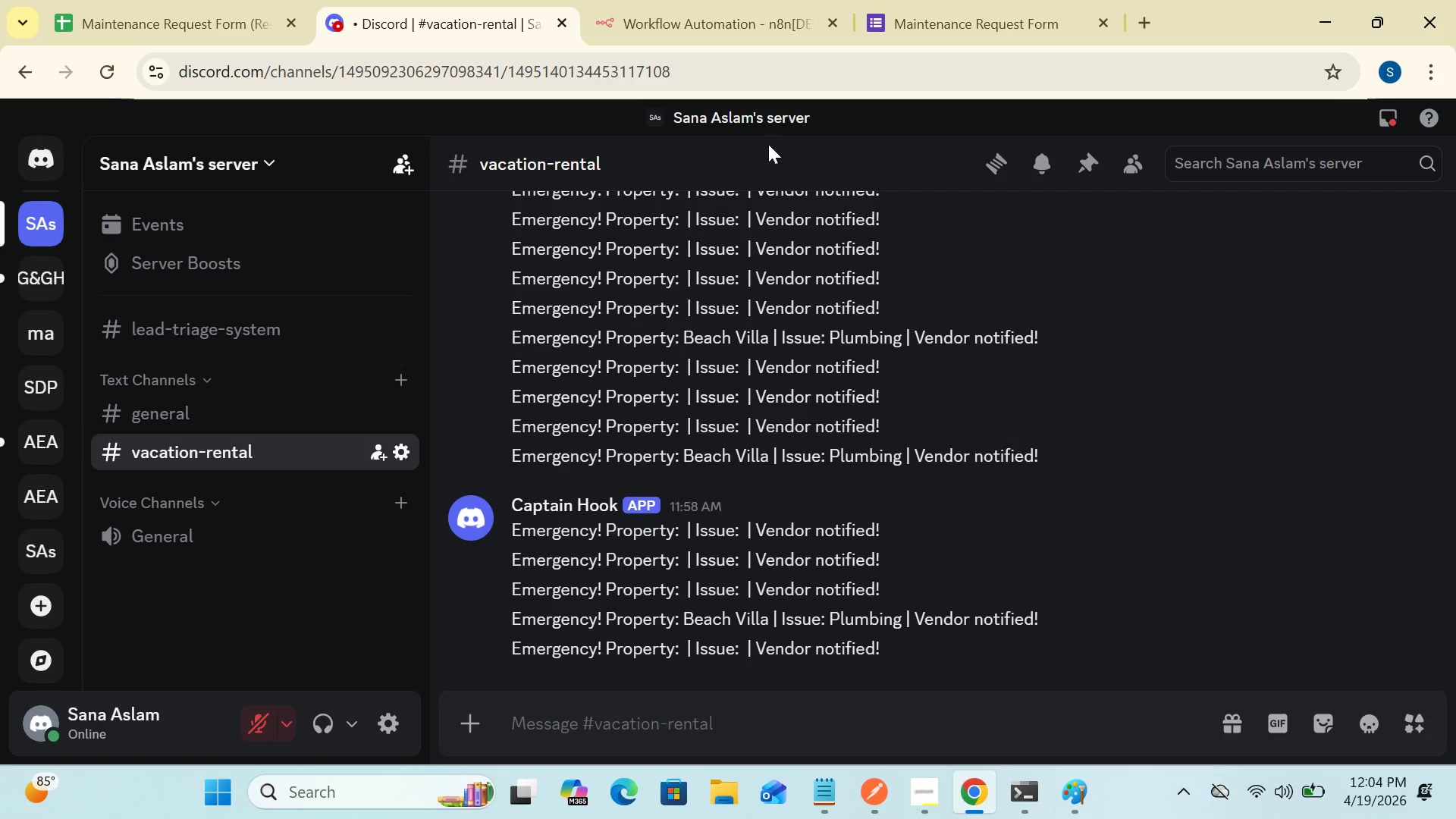 
left_click([648, 29])
 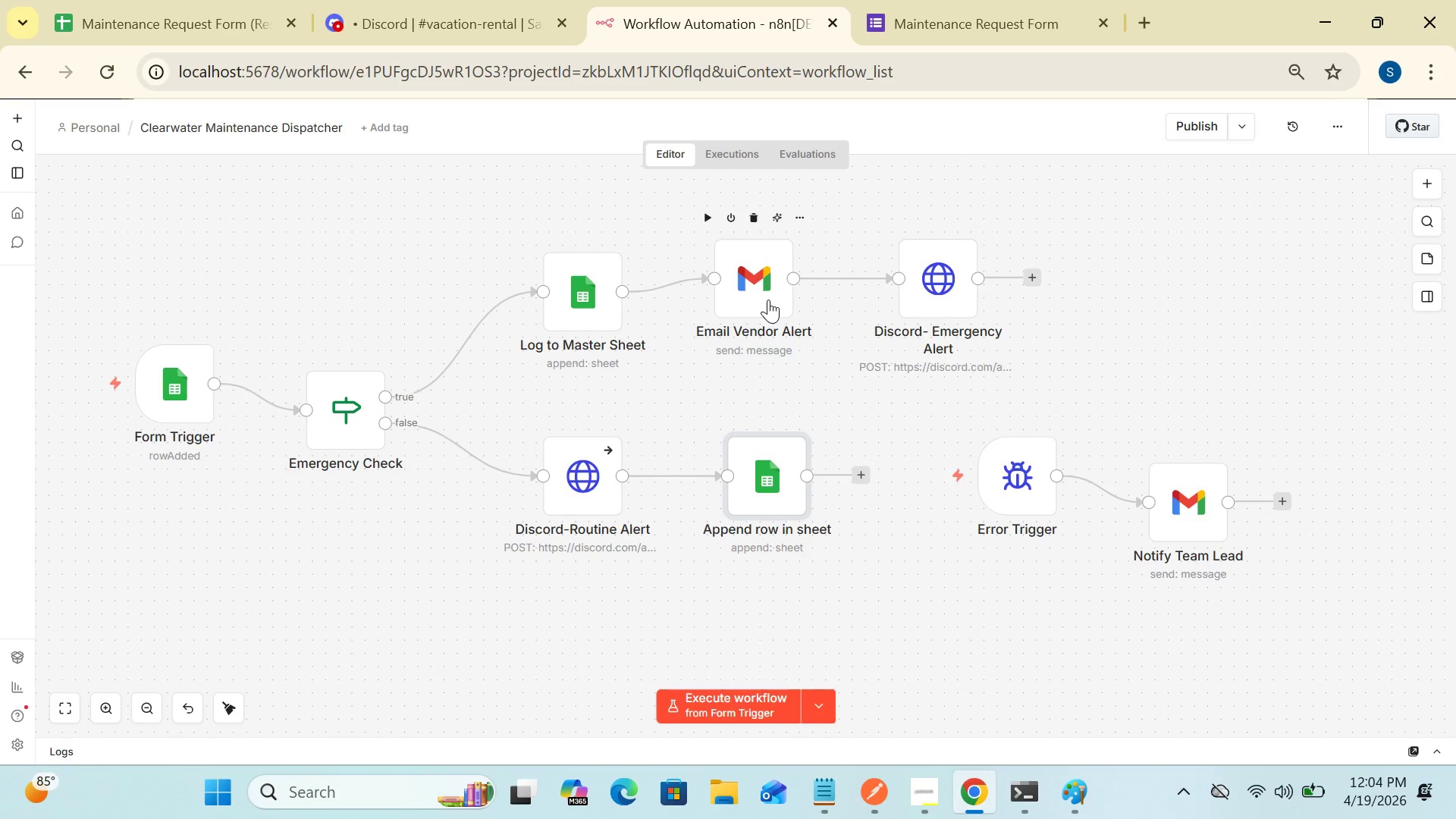 
wait(5.94)
 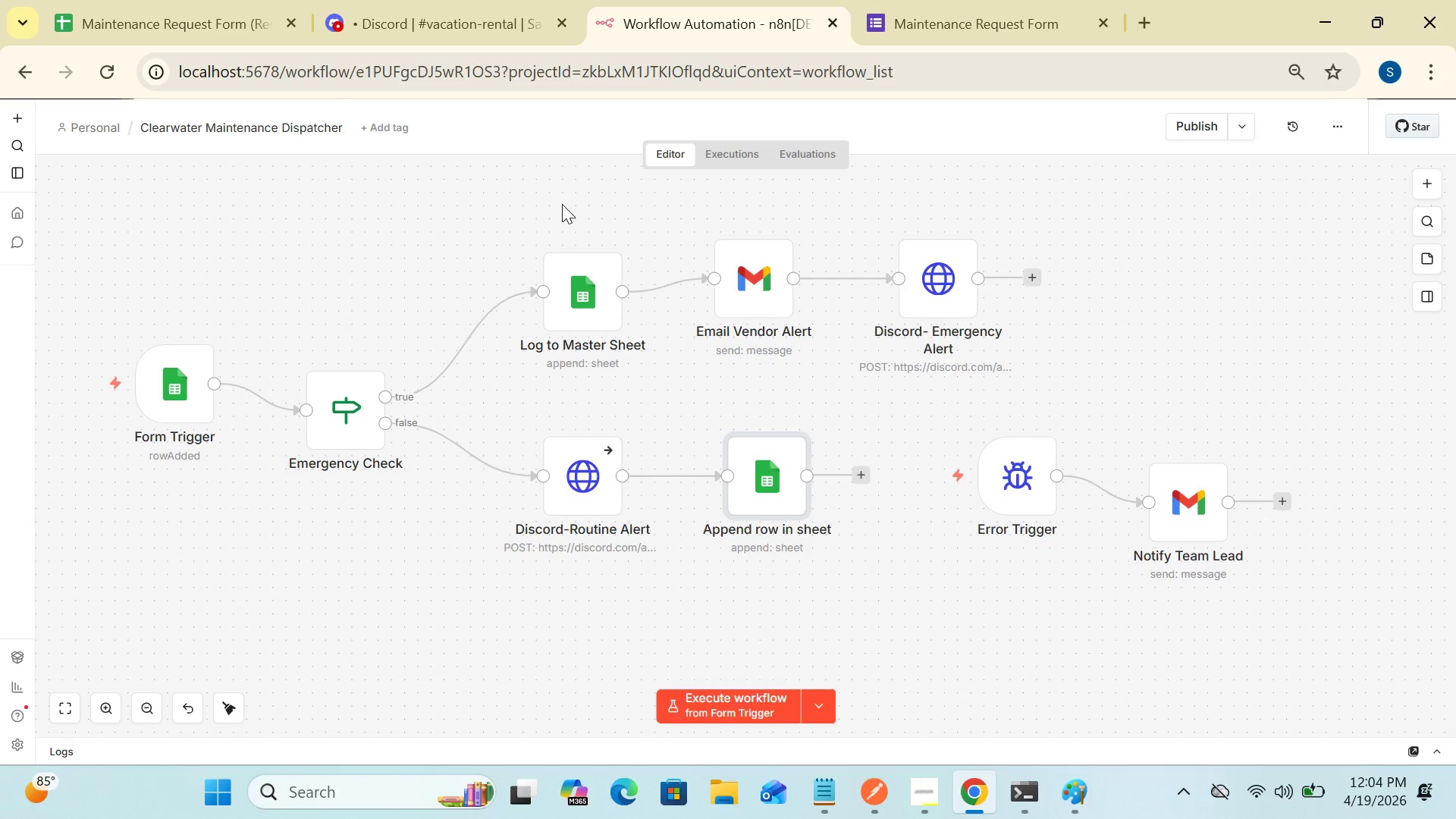 
double_click([905, 305])
 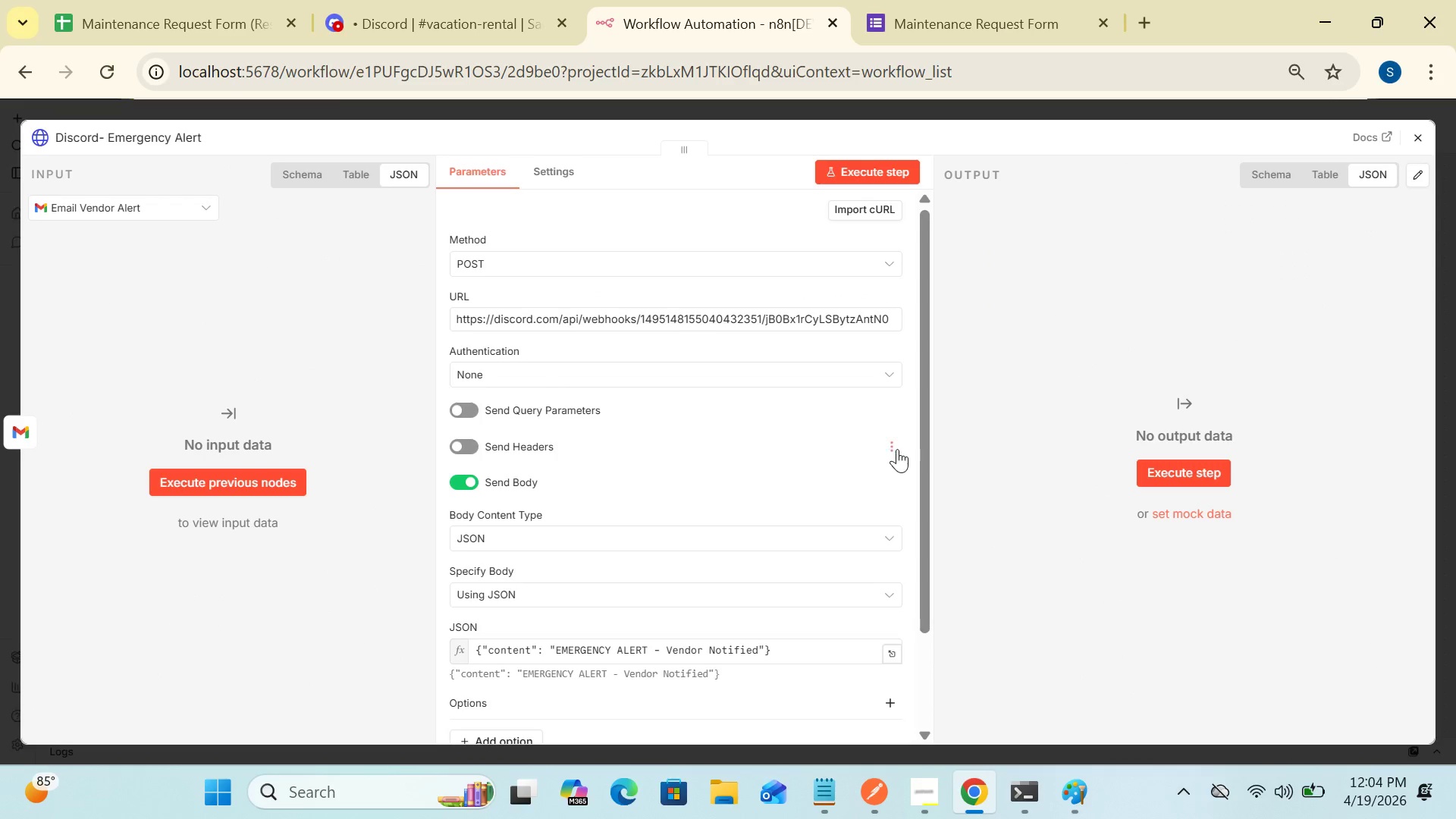 
left_click_drag(start_coordinate=[921, 458], to_coordinate=[927, 583])
 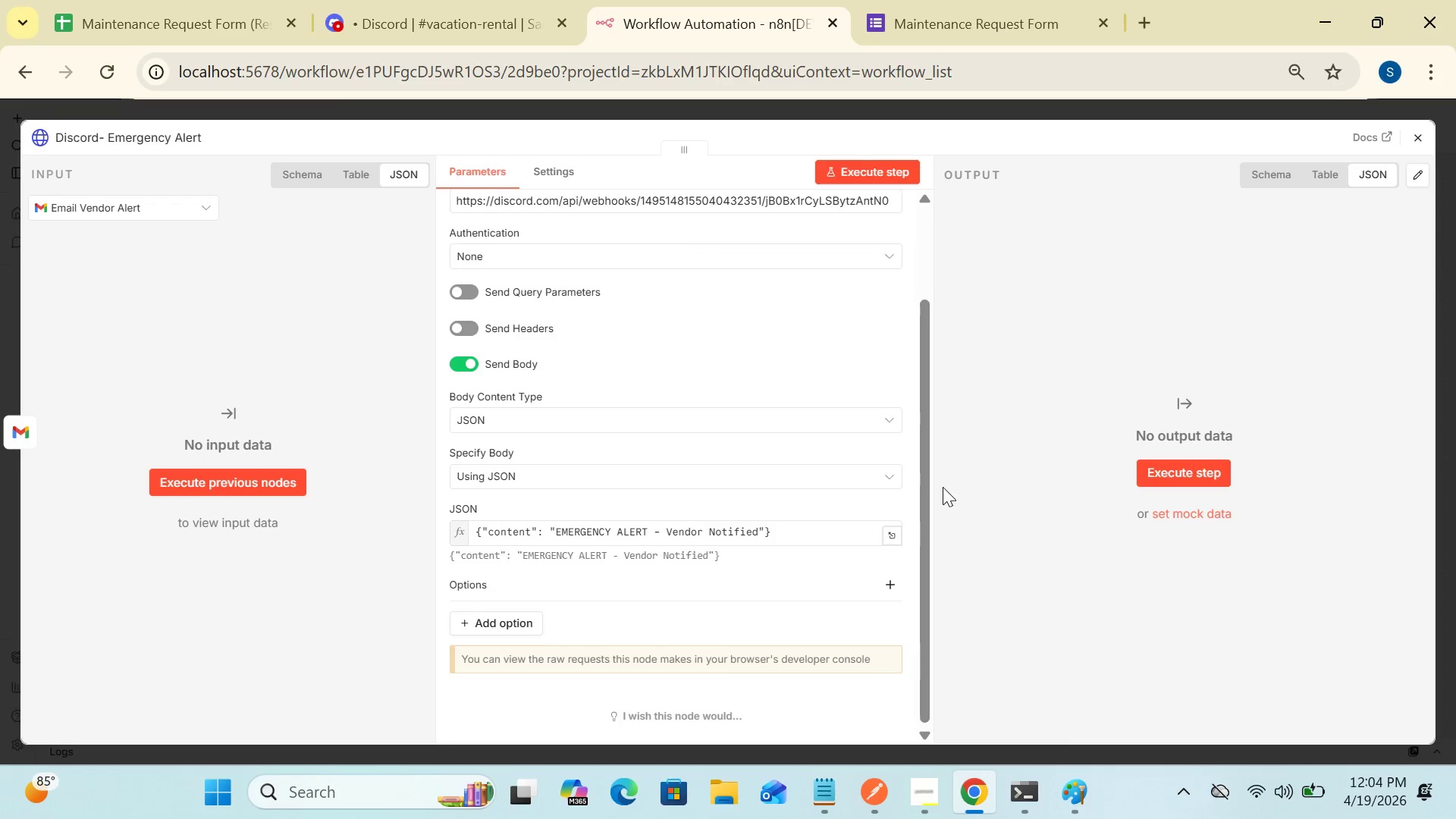 
left_click_drag(start_coordinate=[924, 485], to_coordinate=[971, 409])
 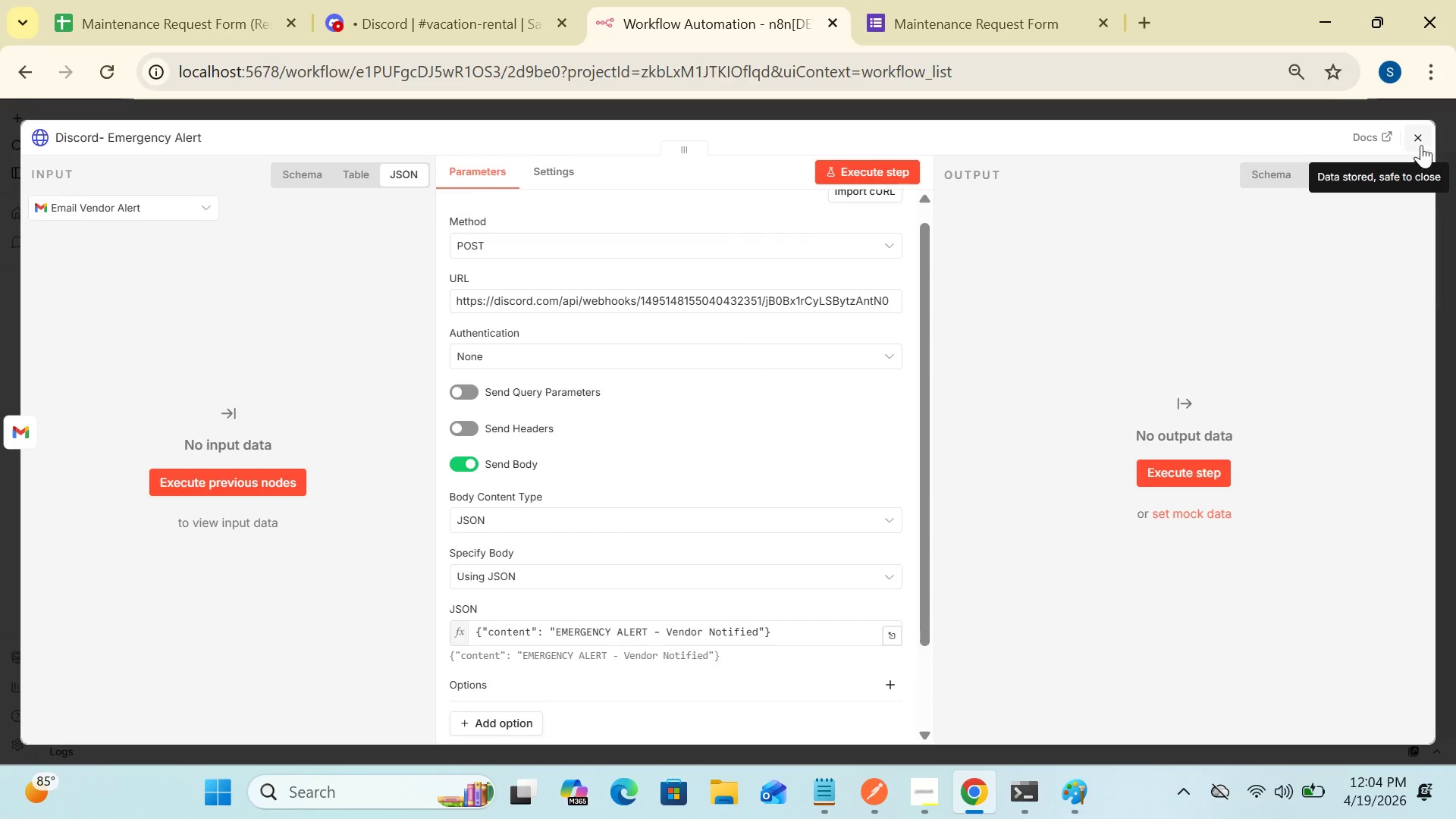 
left_click([1421, 140])
 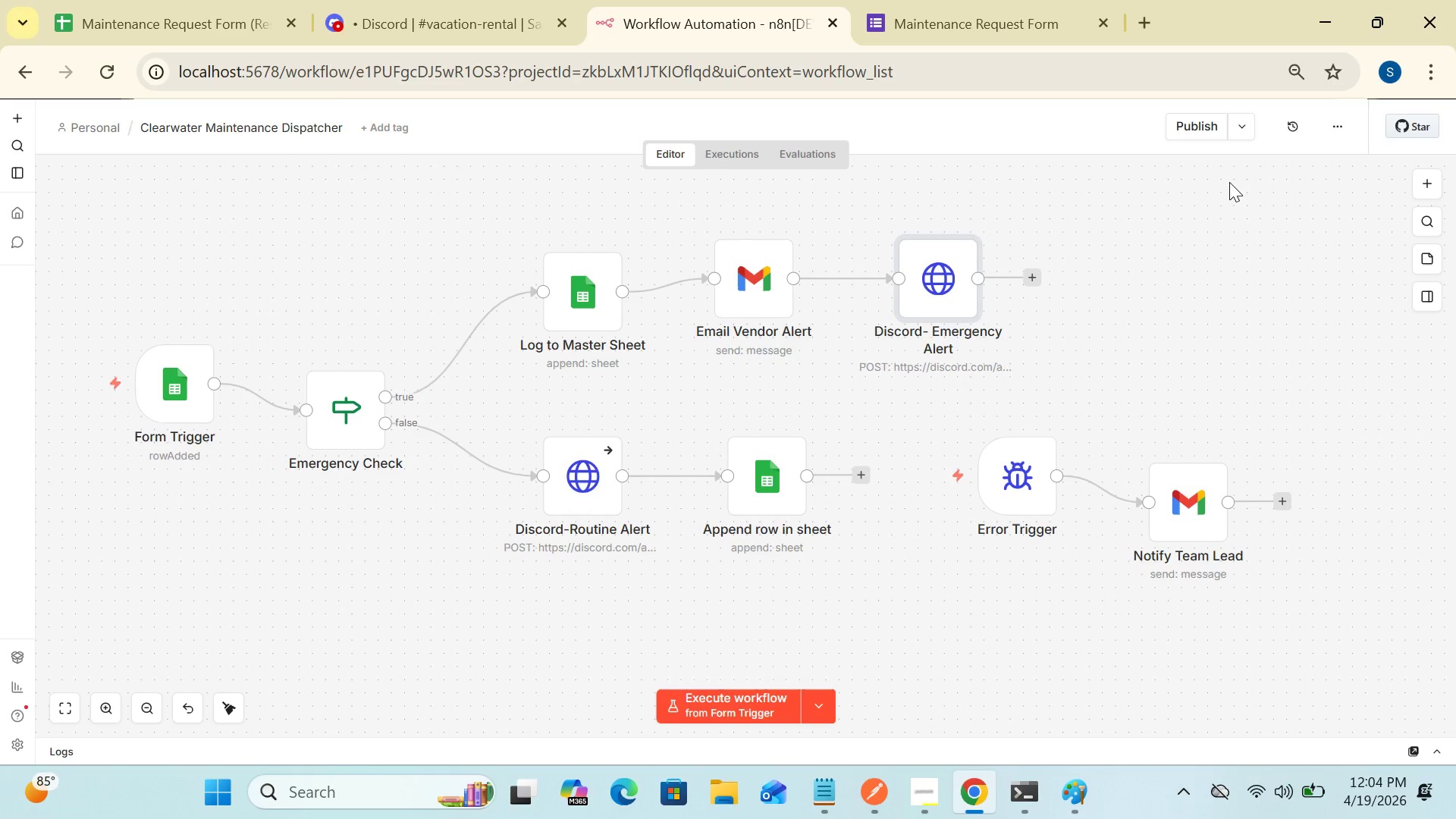 
left_click([1250, 124])
 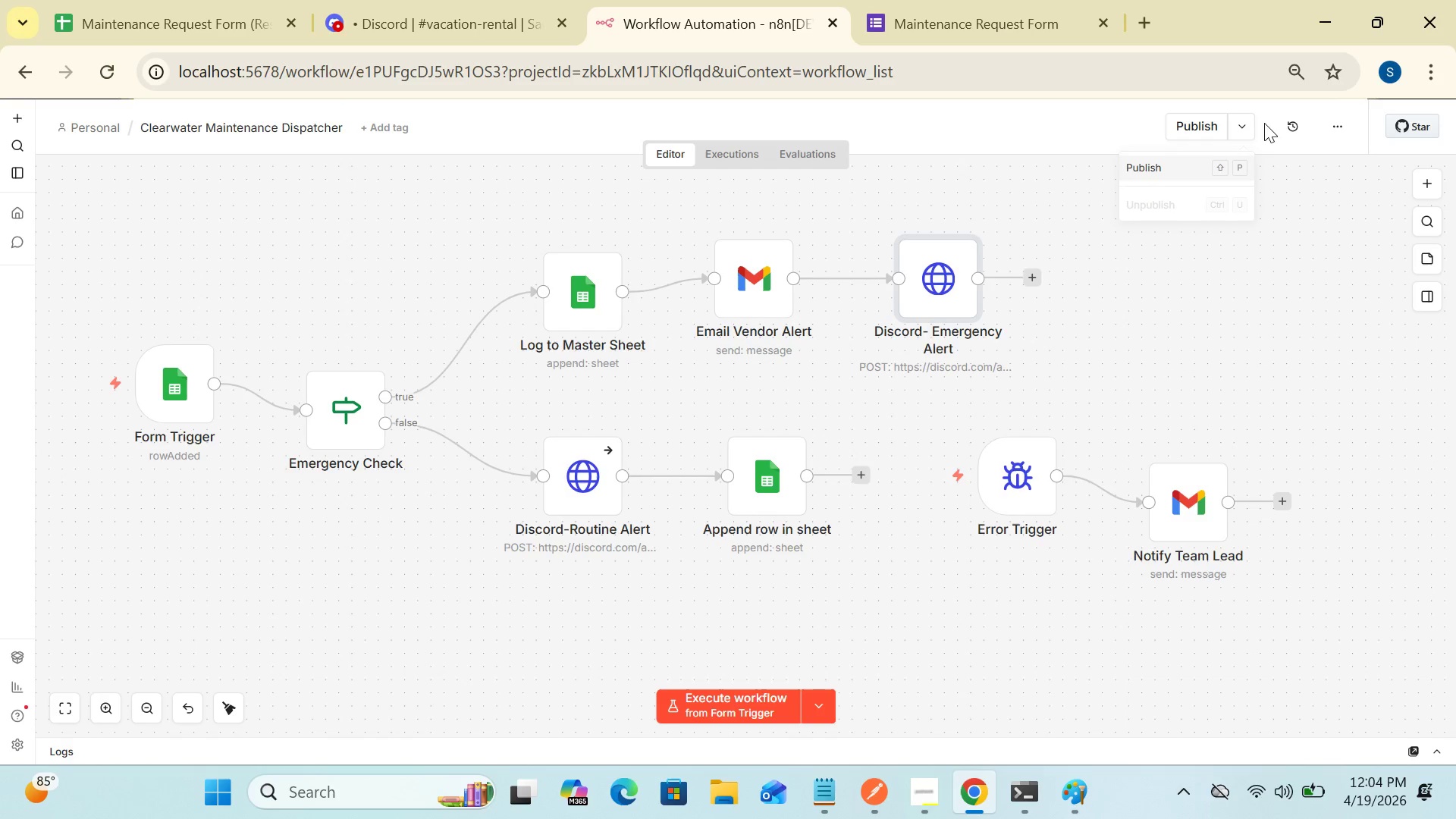 
wait(5.84)
 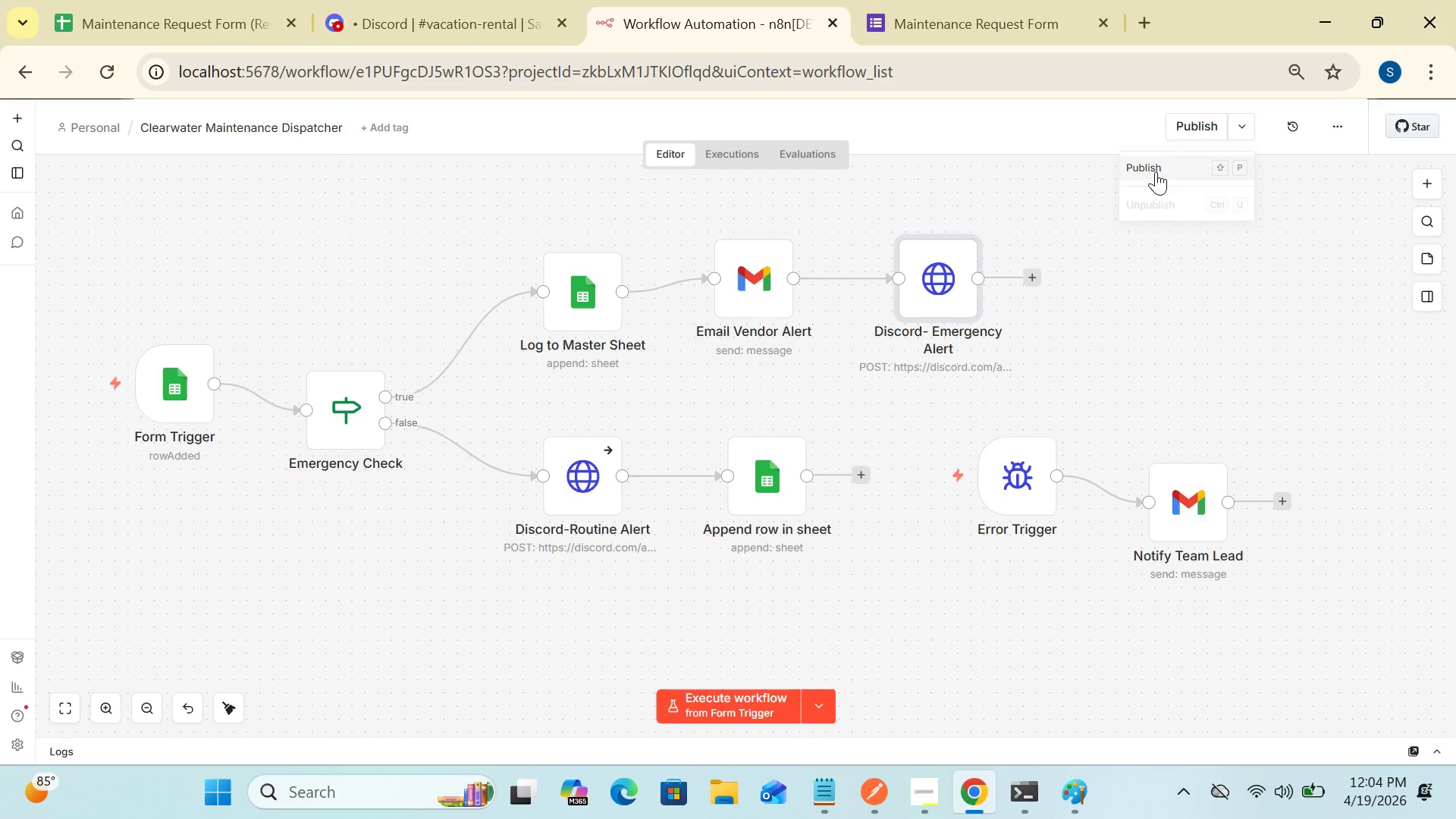 
left_click([1150, 167])
 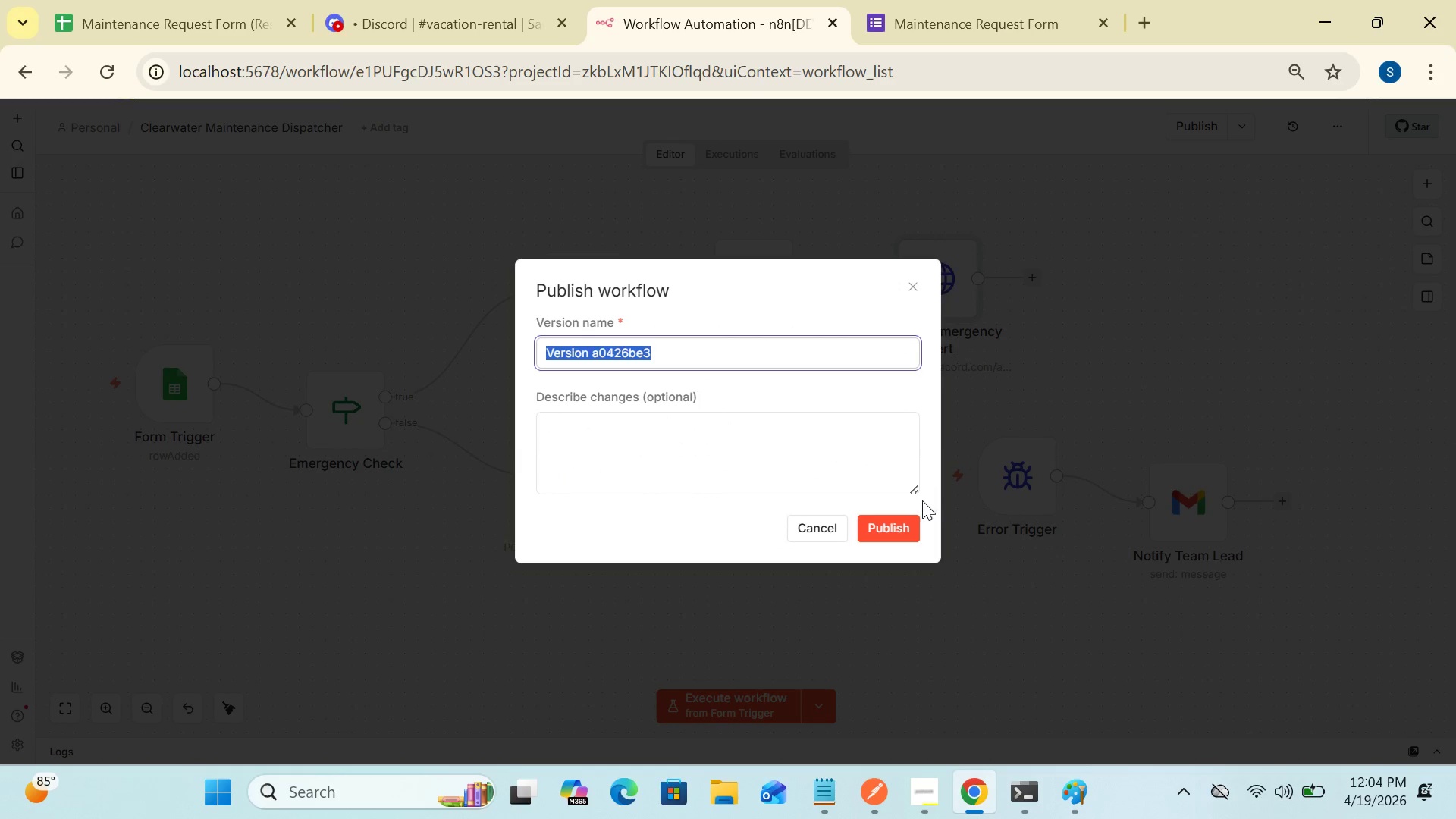 
left_click([904, 526])
 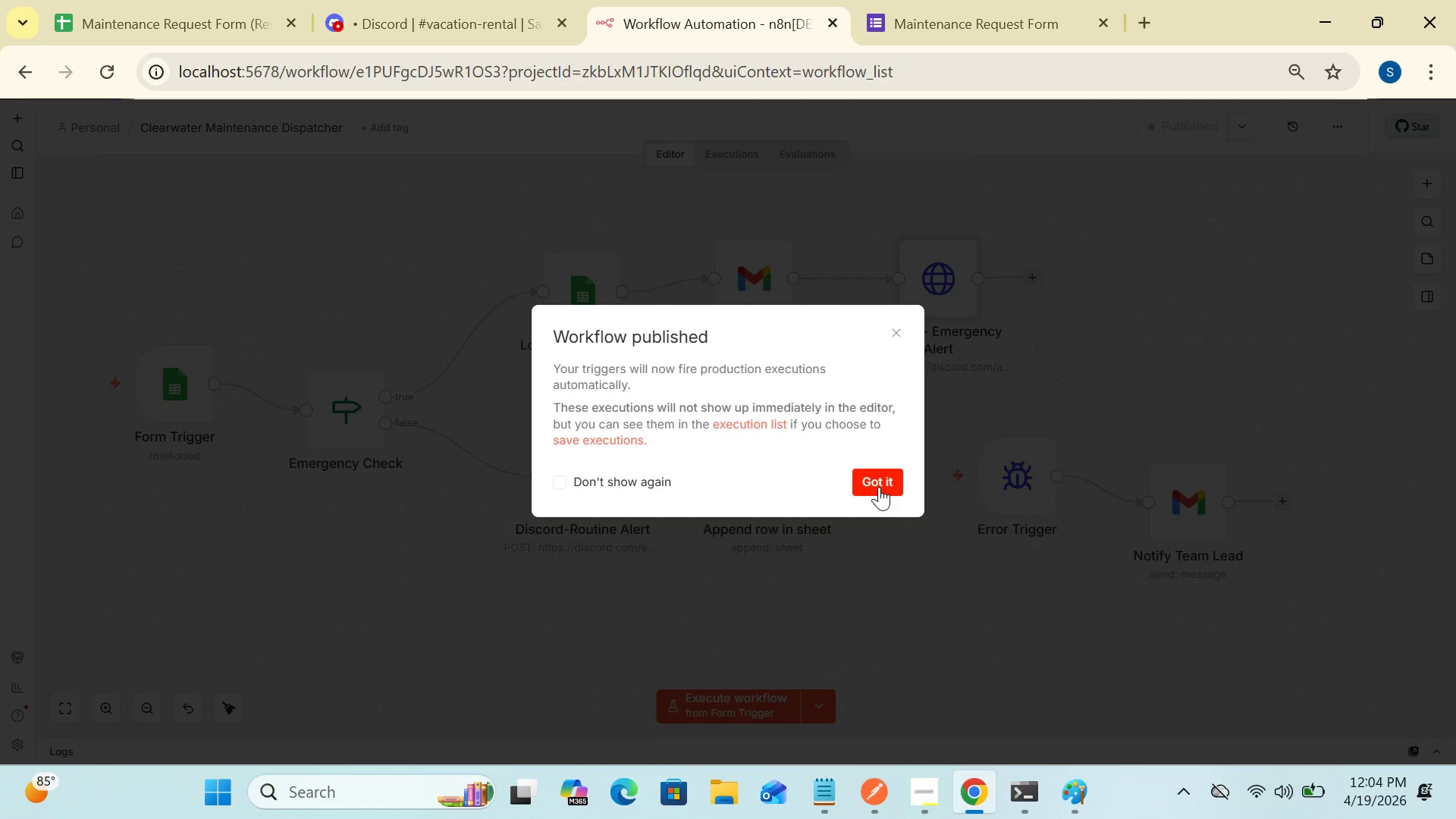 
wait(17.19)
 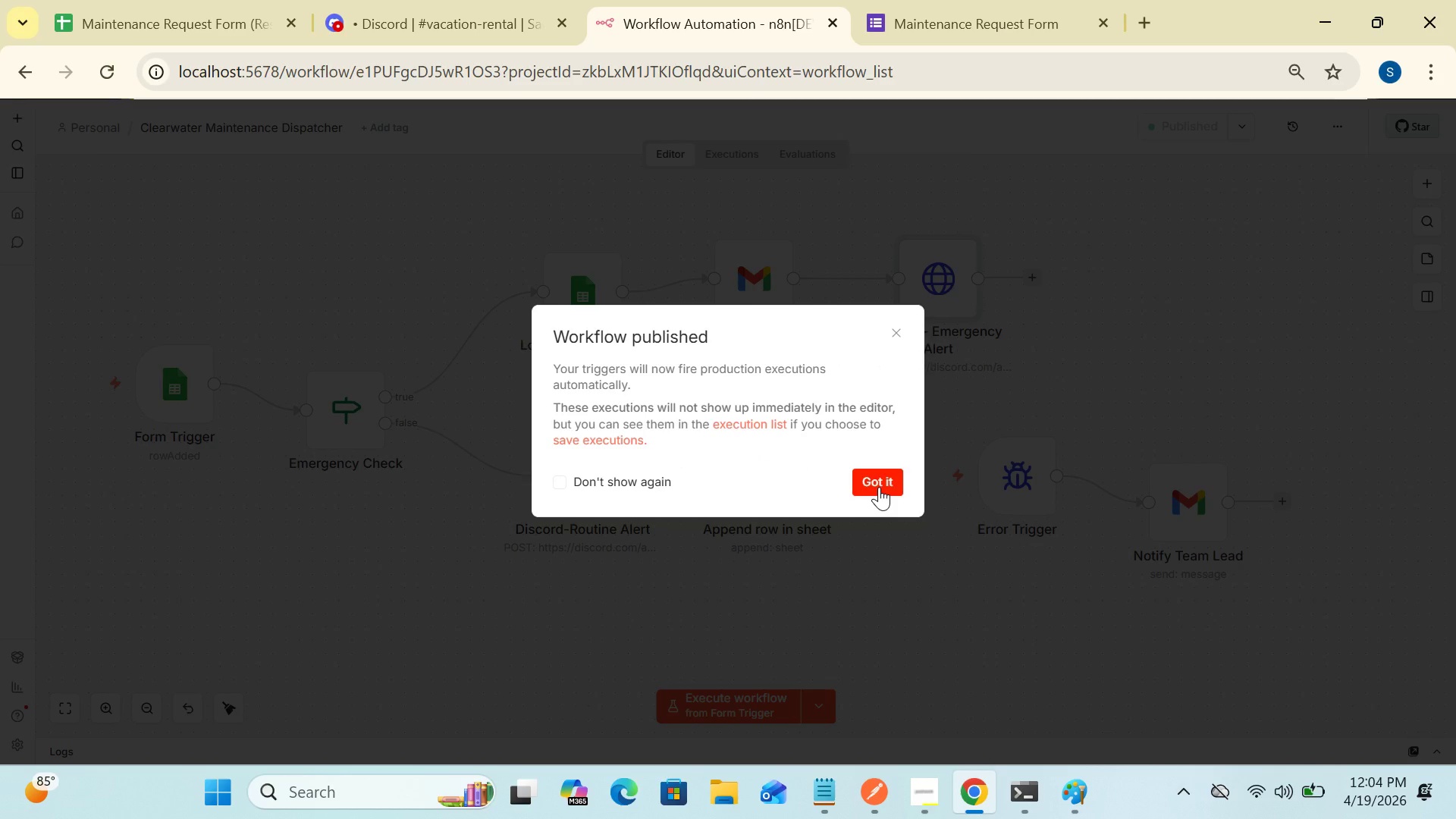 
left_click([879, 487])
 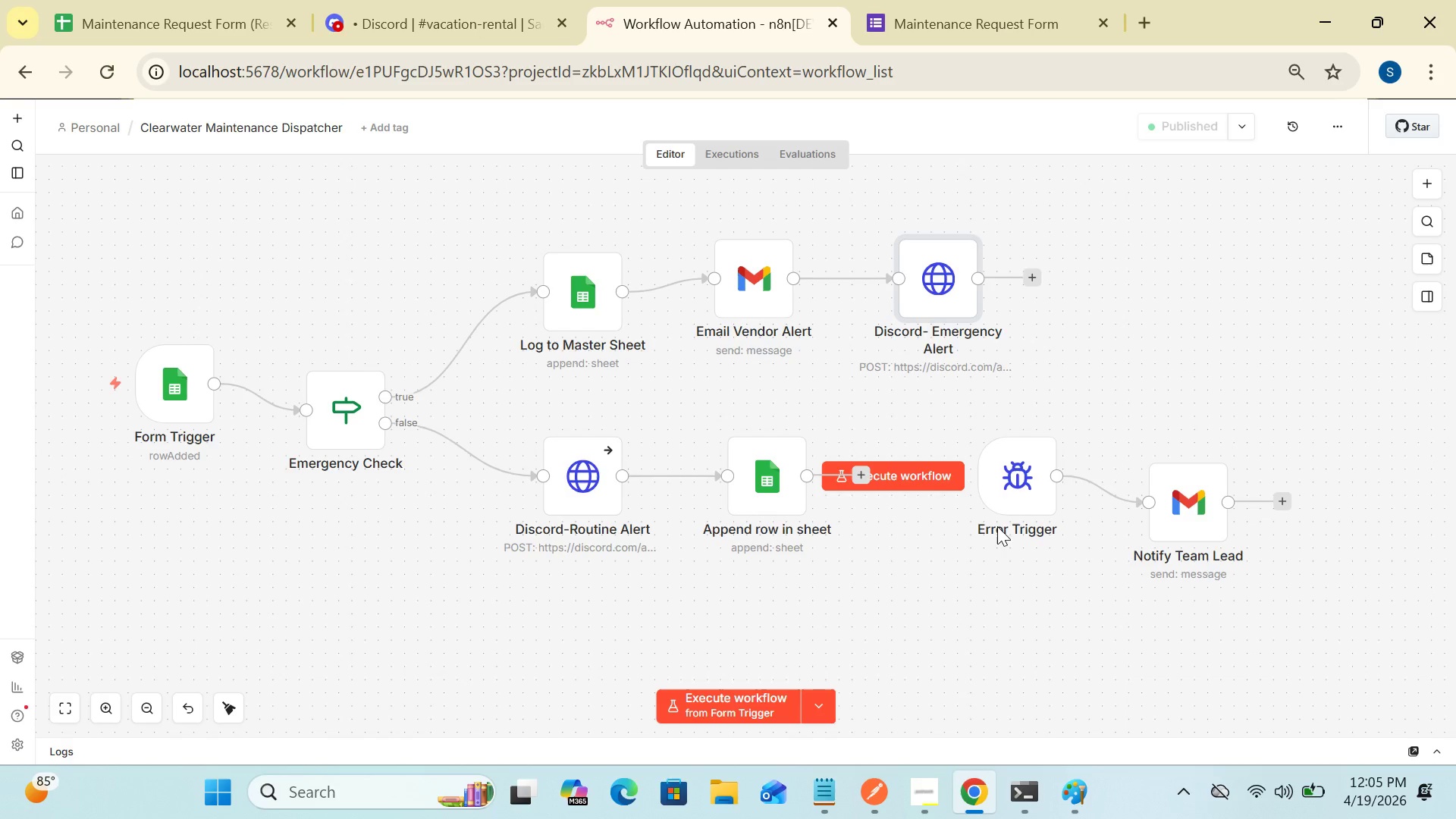 
wait(17.59)
 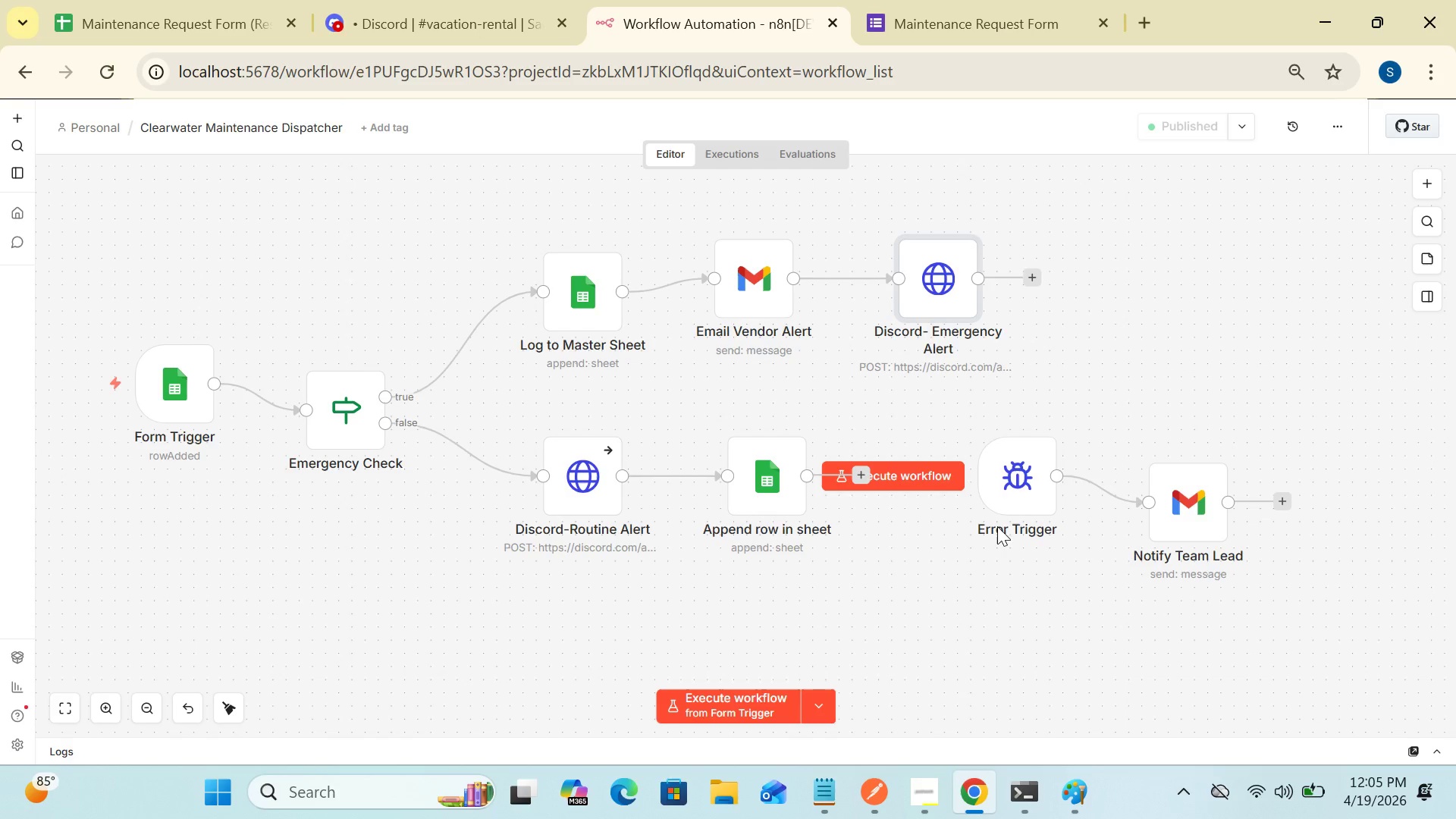 
left_click([988, 19])
 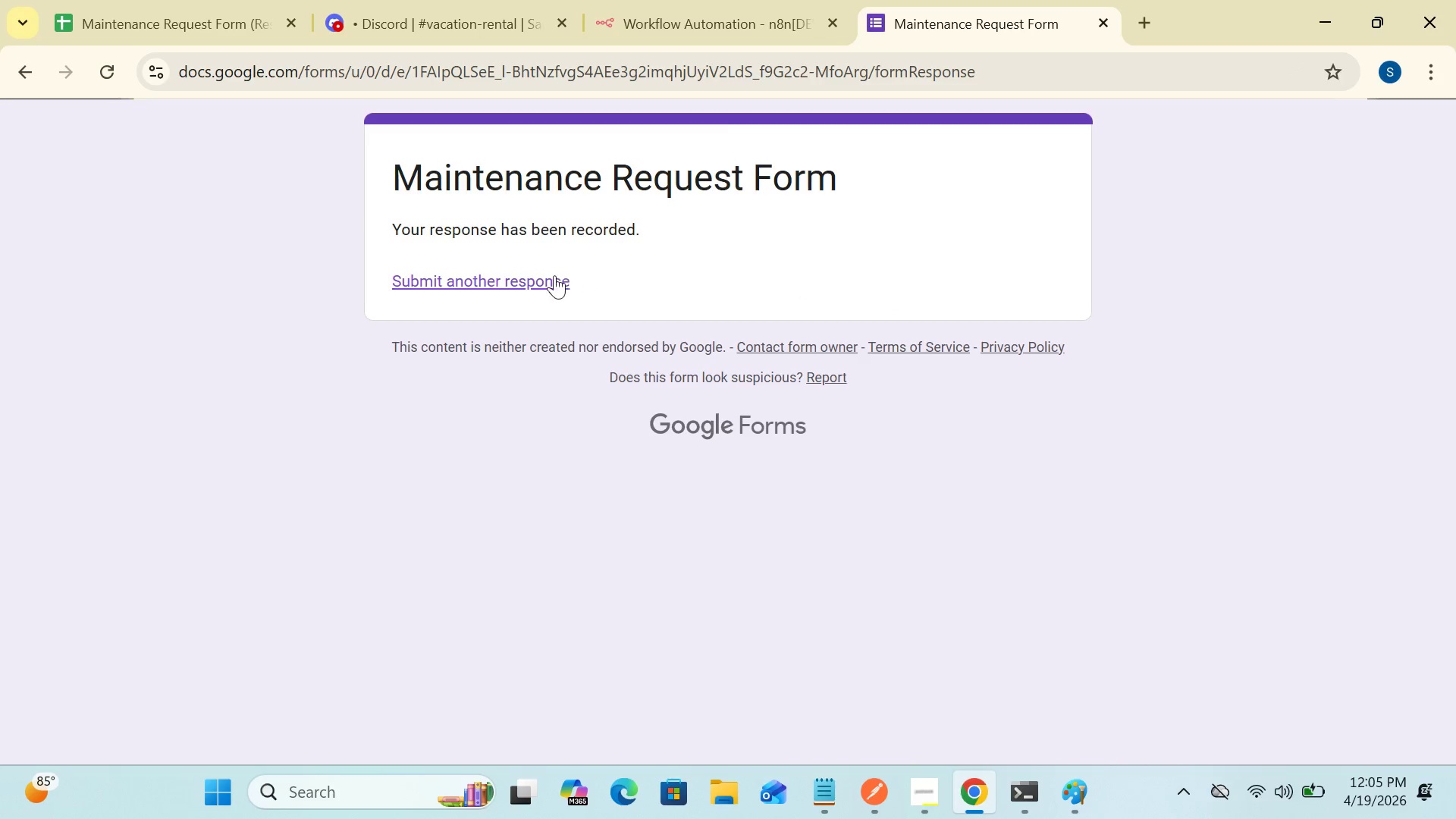 
left_click([548, 275])
 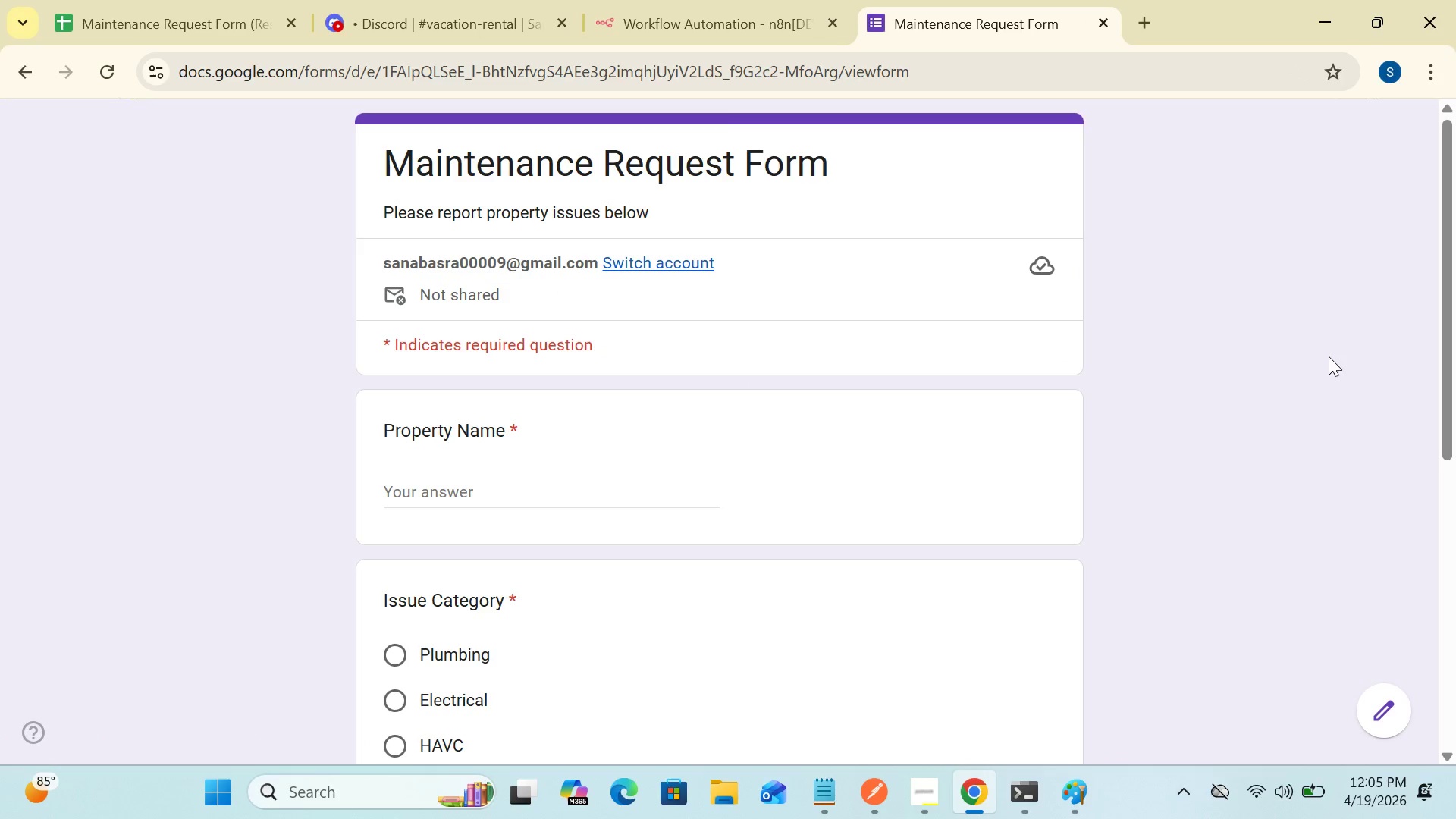 
left_click_drag(start_coordinate=[1443, 331], to_coordinate=[1444, 471])
 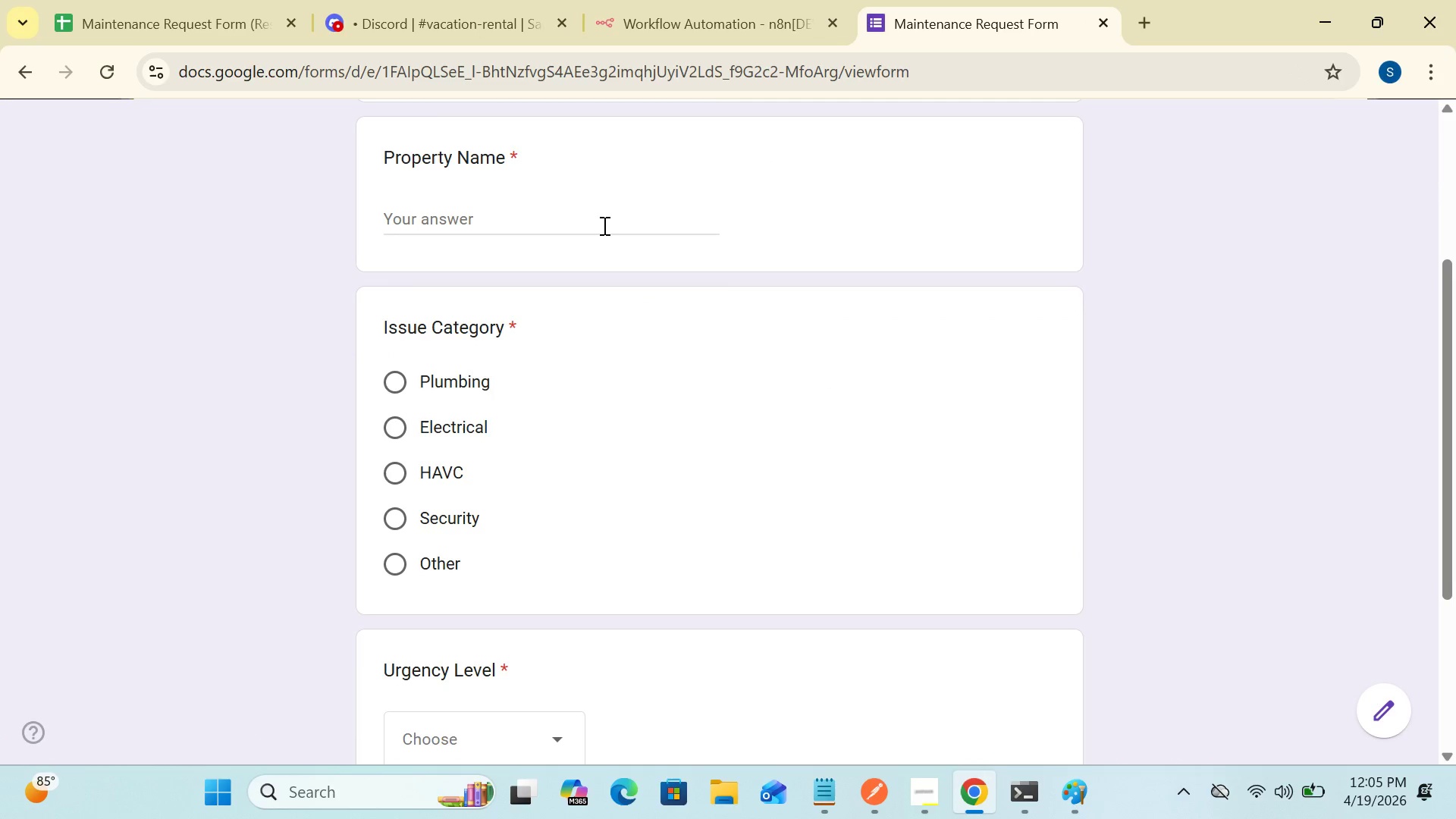 
left_click([602, 224])
 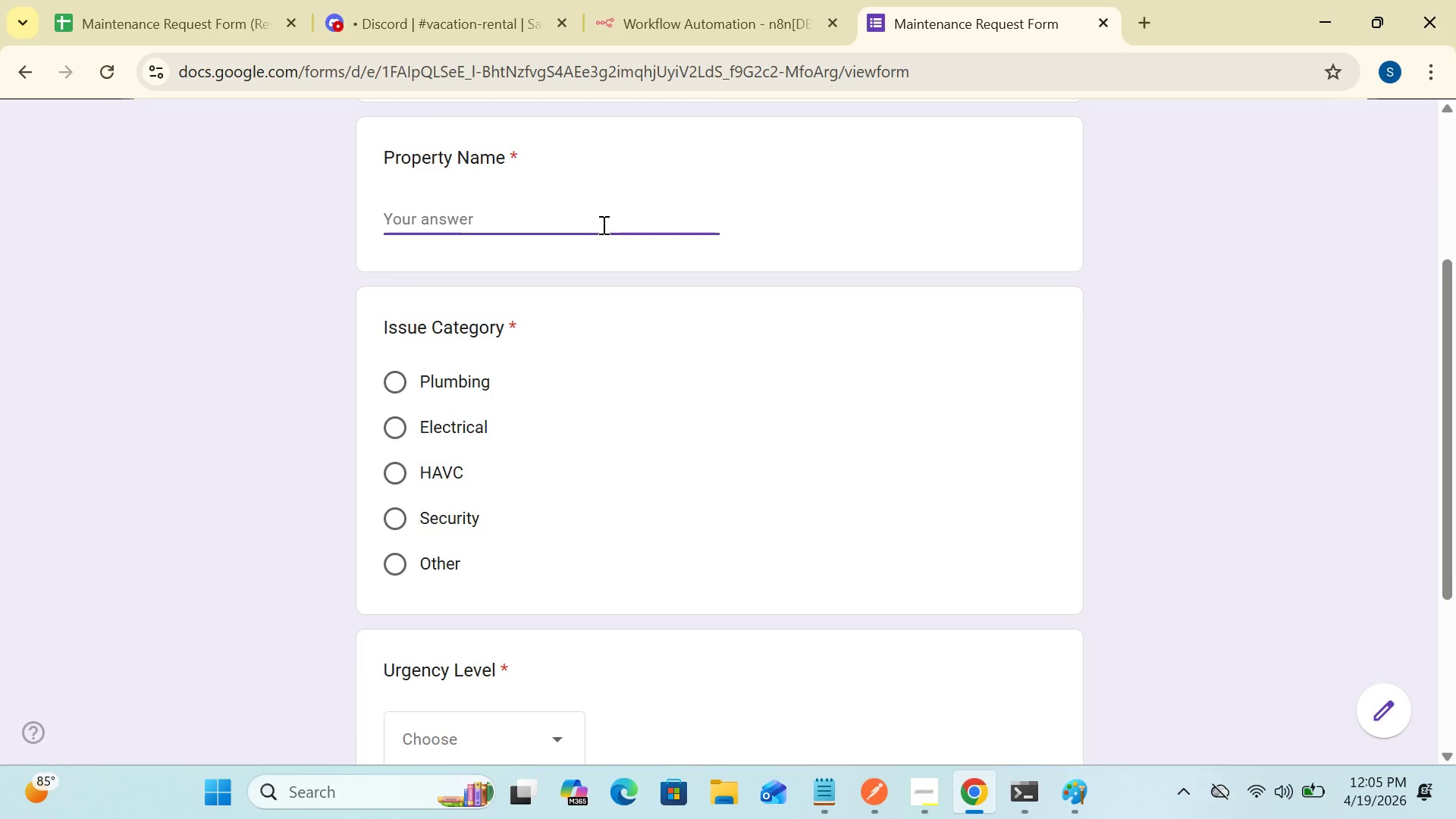 
type(bea)
key(Backspace)
key(Backspace)
key(Backspace)
type(Beach)
 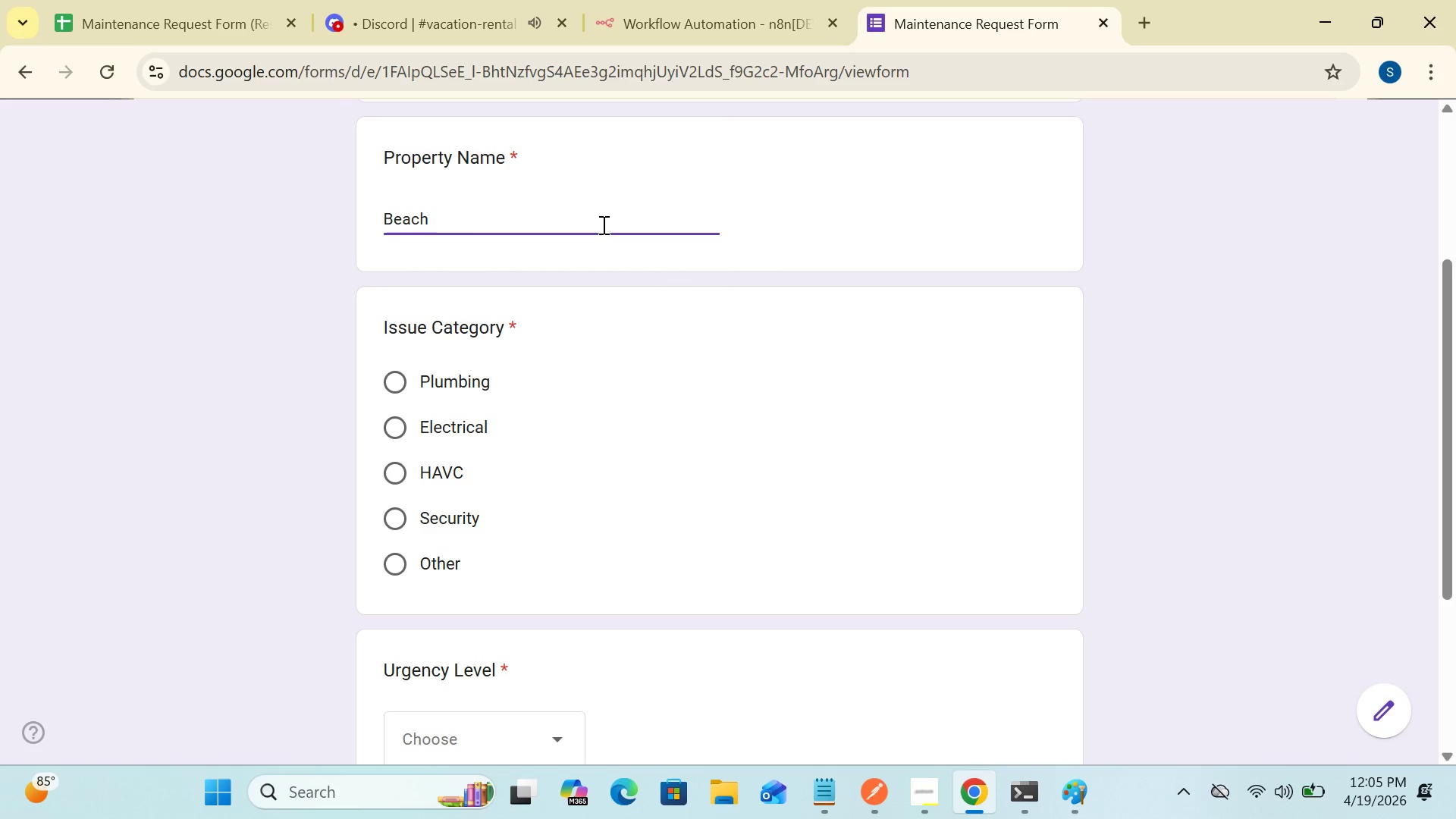 
type( villa)
 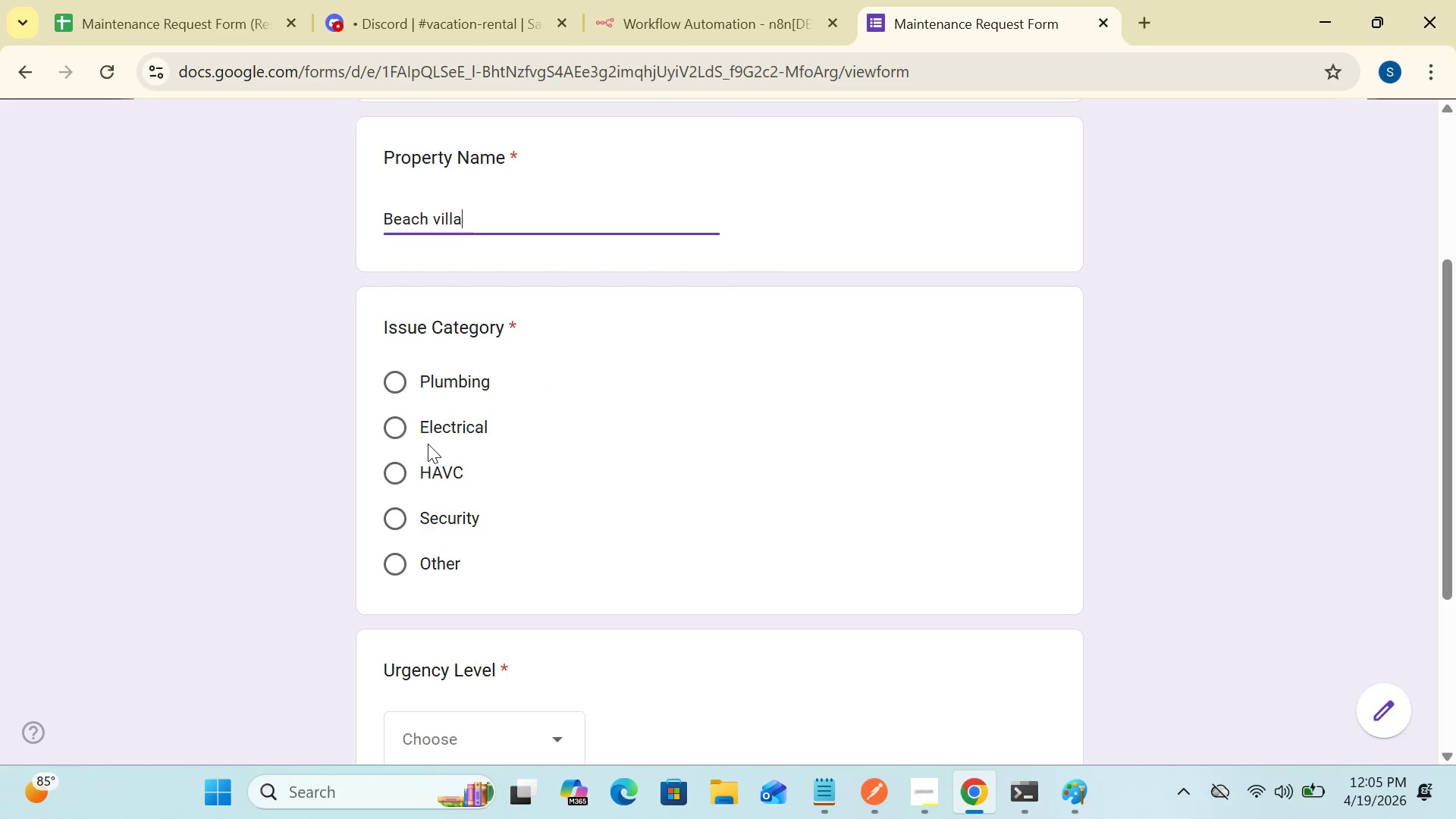 
left_click([400, 428])
 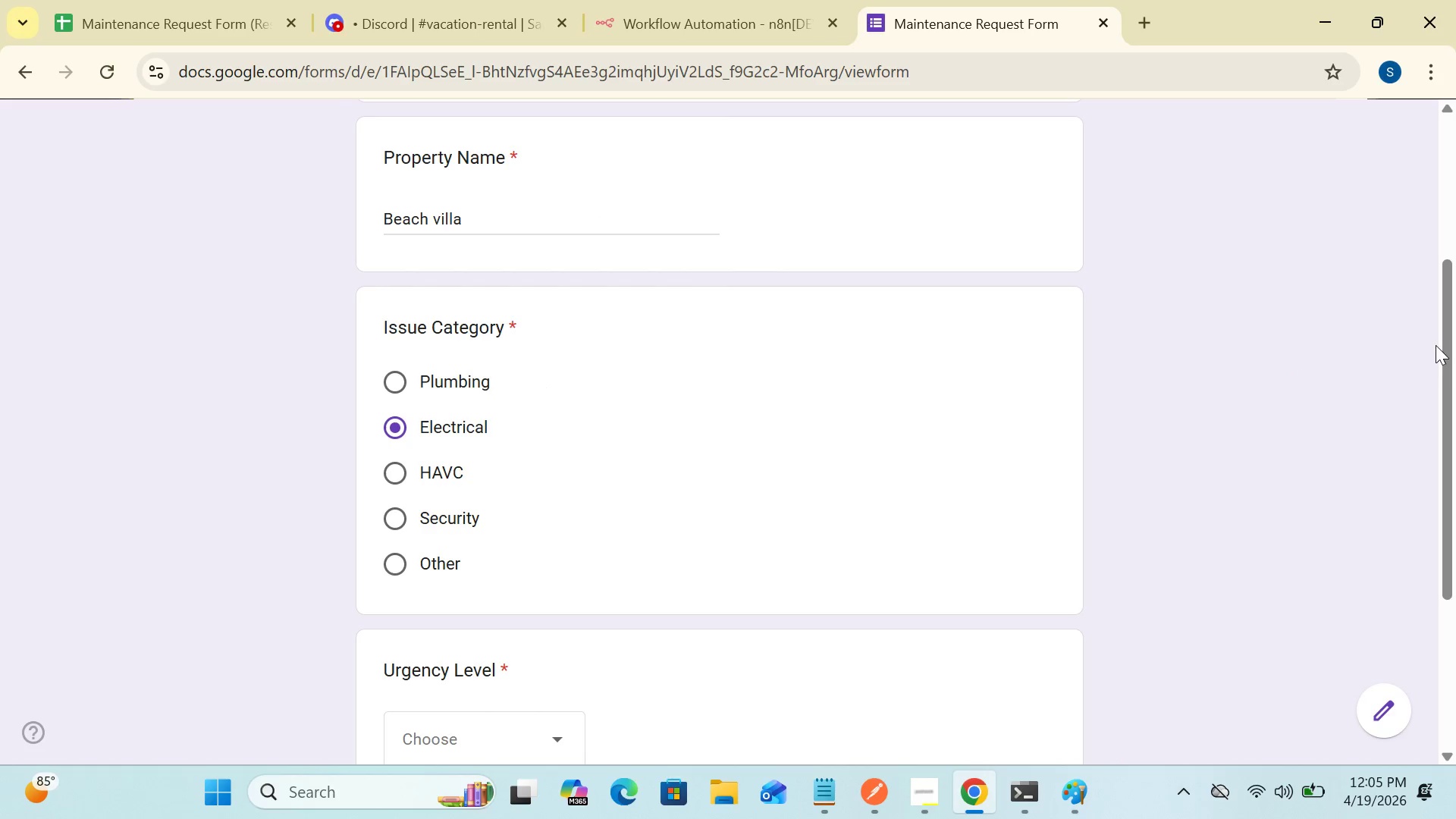 
left_click_drag(start_coordinate=[1444, 343], to_coordinate=[1455, 551])
 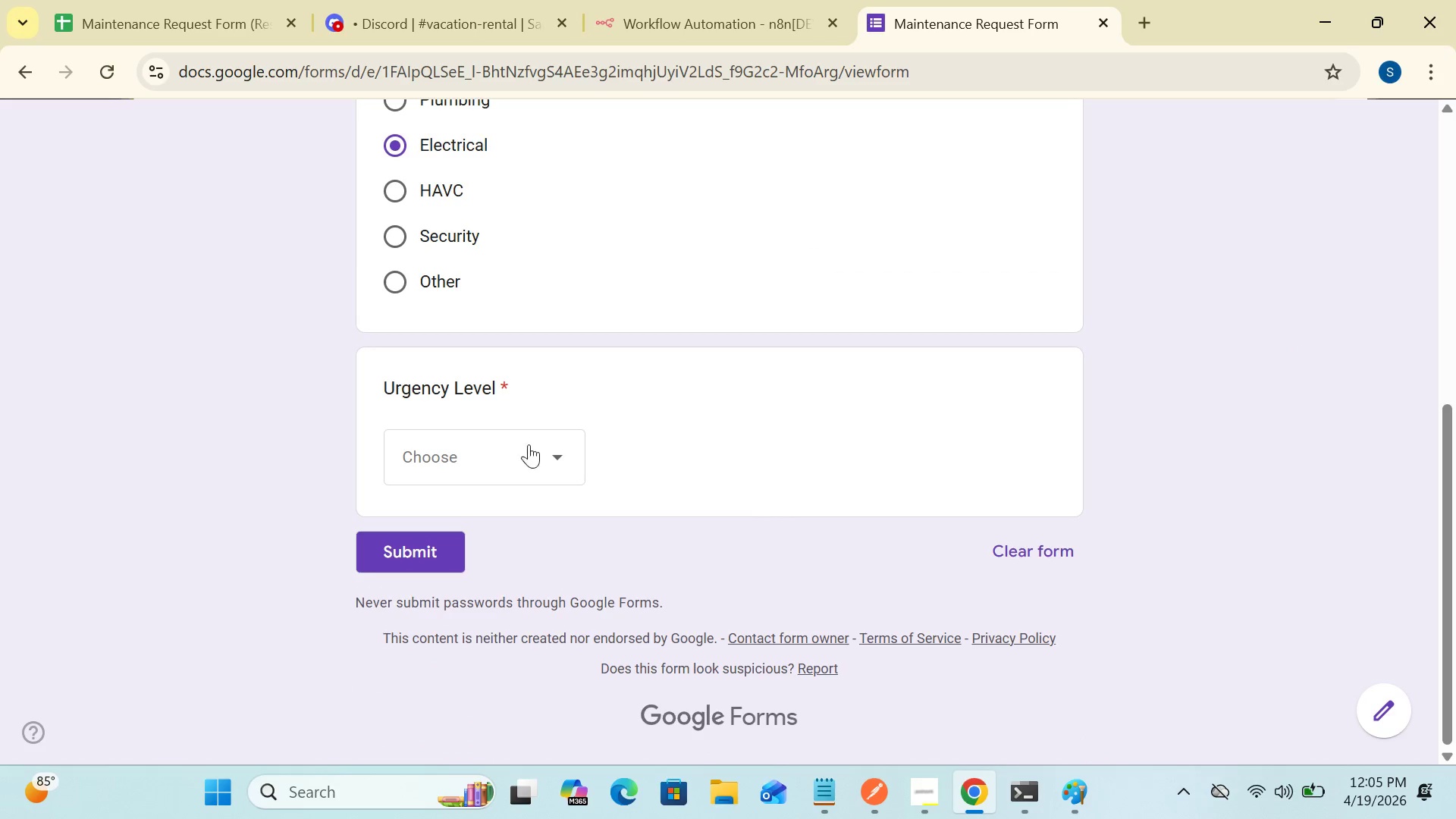 
left_click([560, 453])
 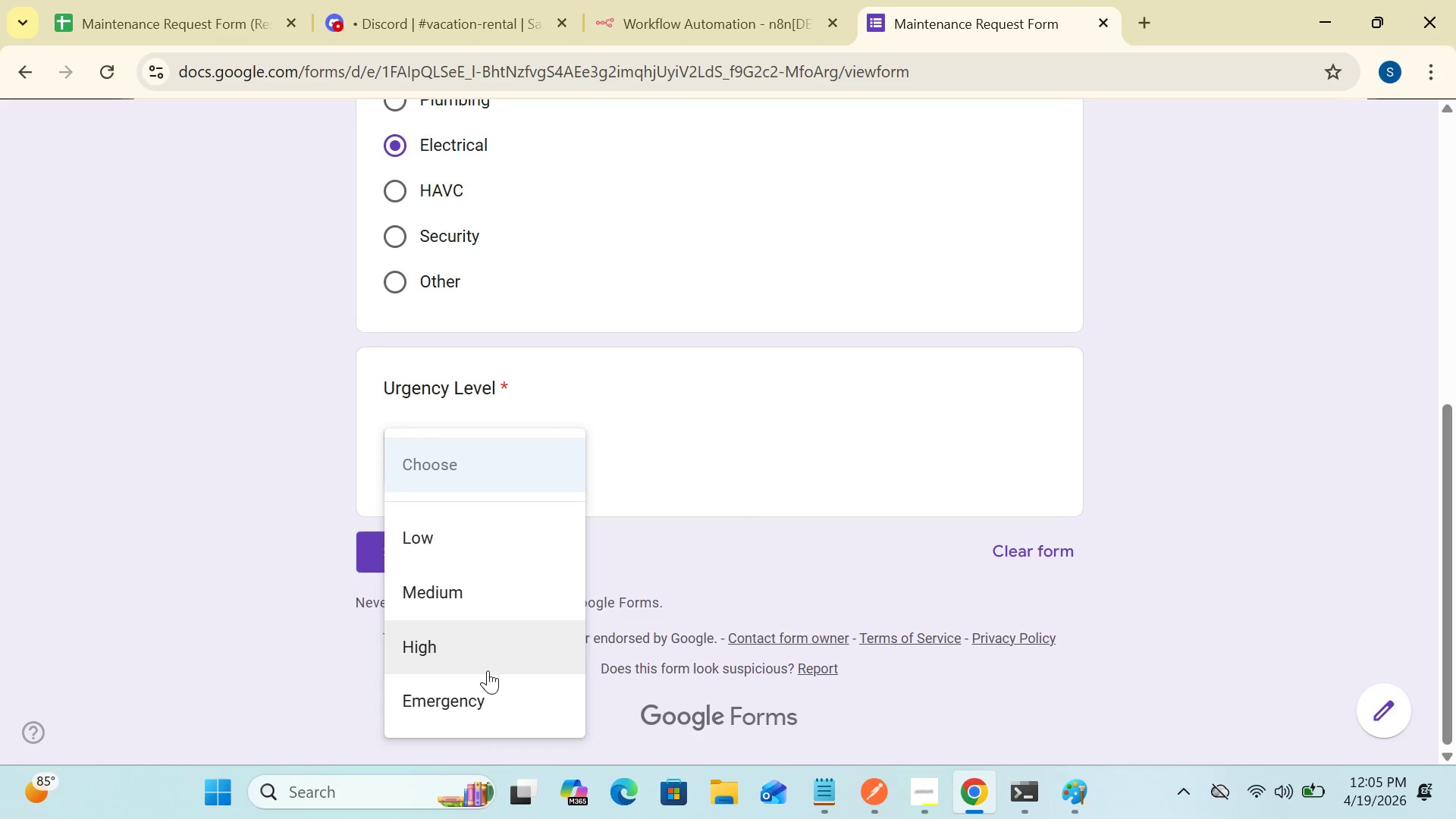 
left_click([470, 704])
 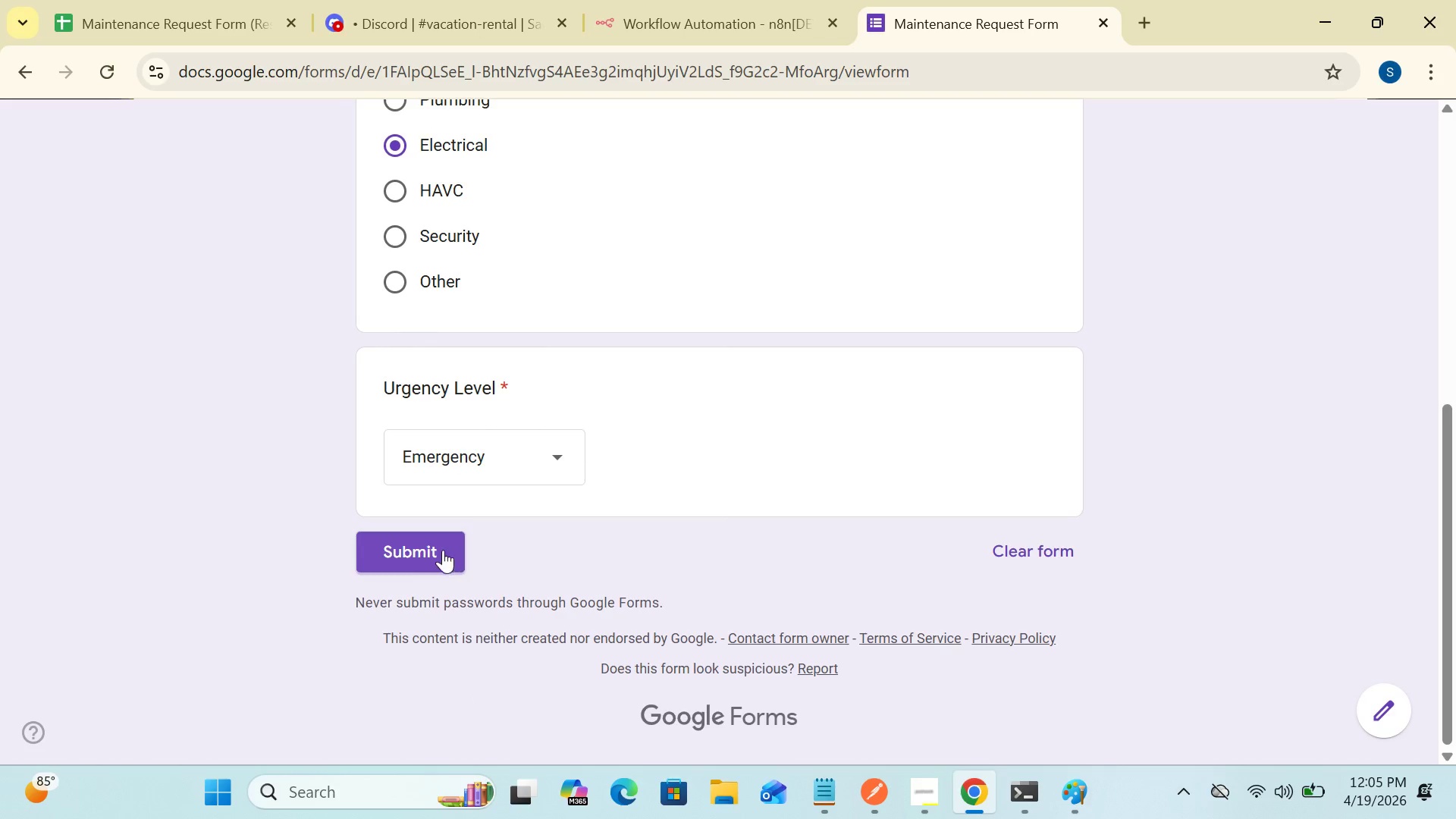 
left_click([428, 550])
 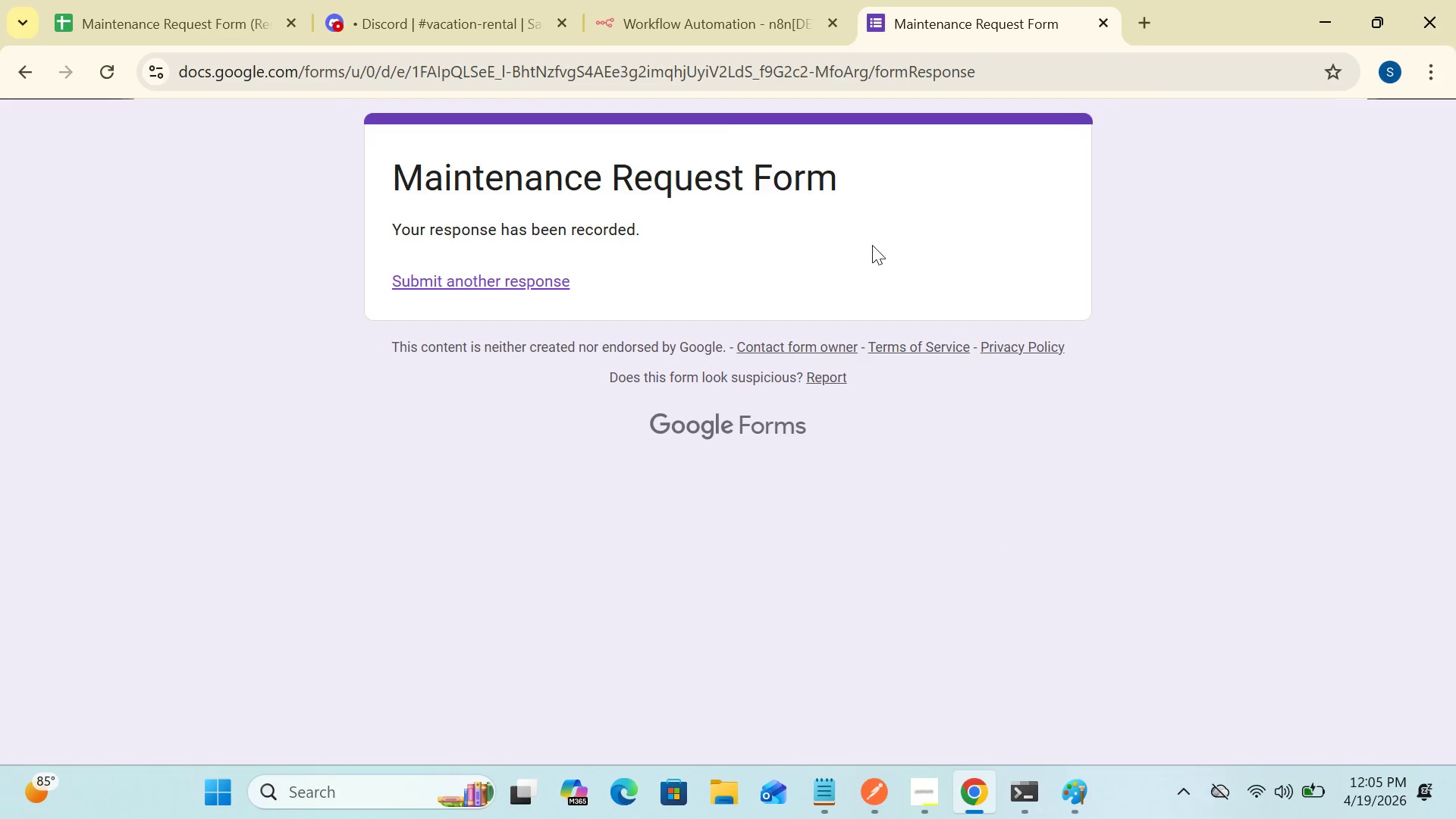 
left_click([710, 30])
 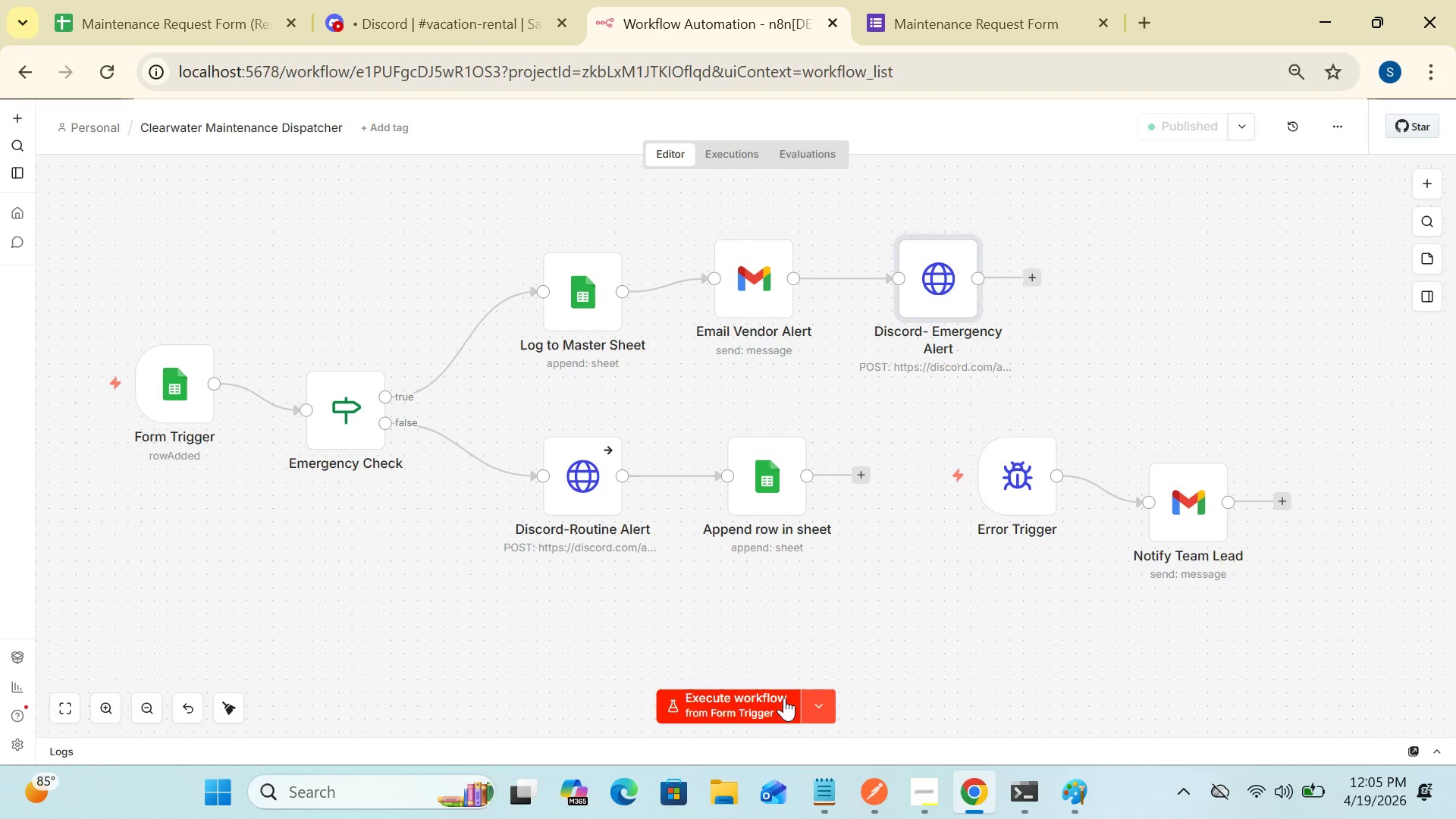 
left_click([759, 703])
 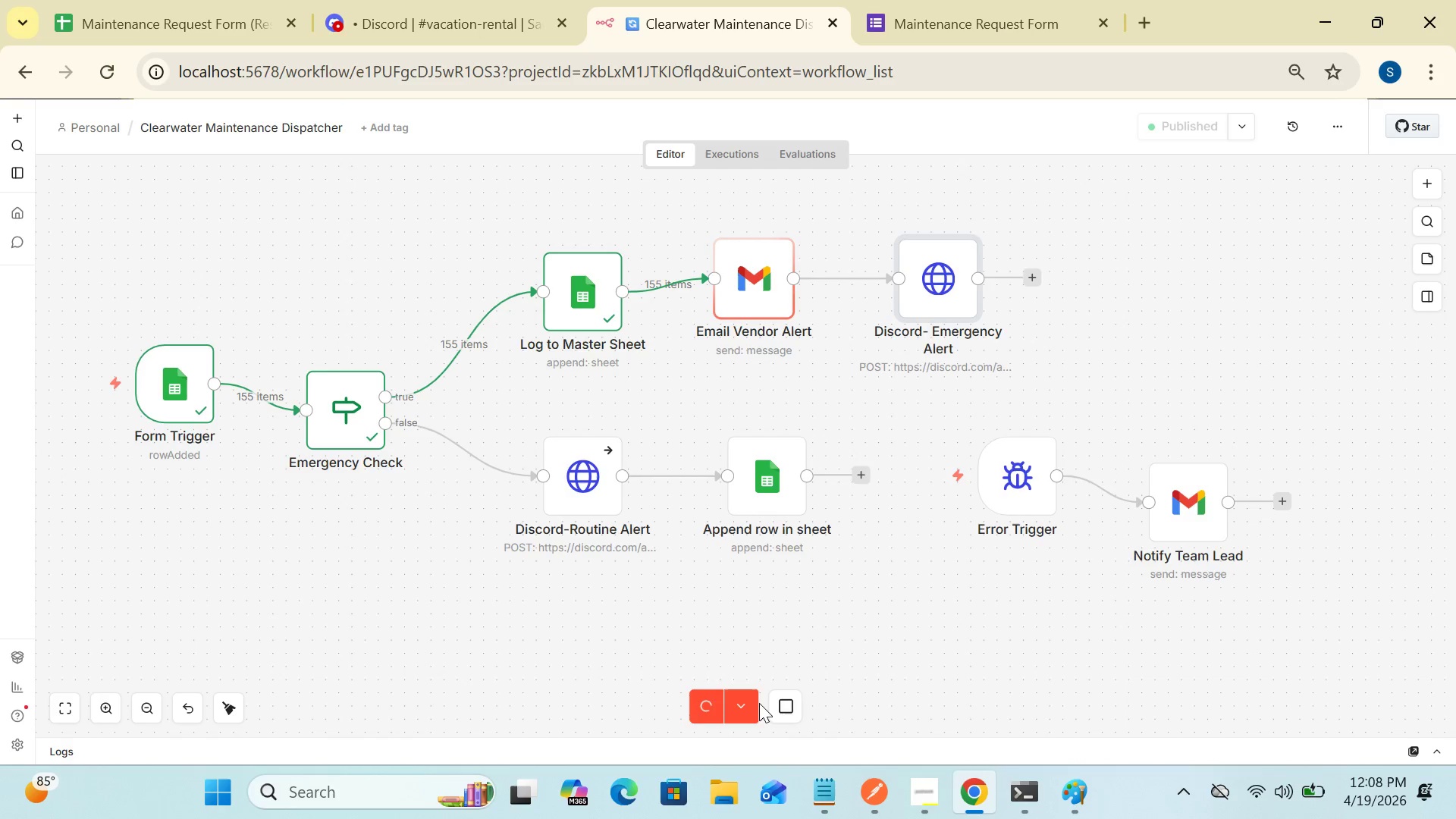 
wait(135.47)
 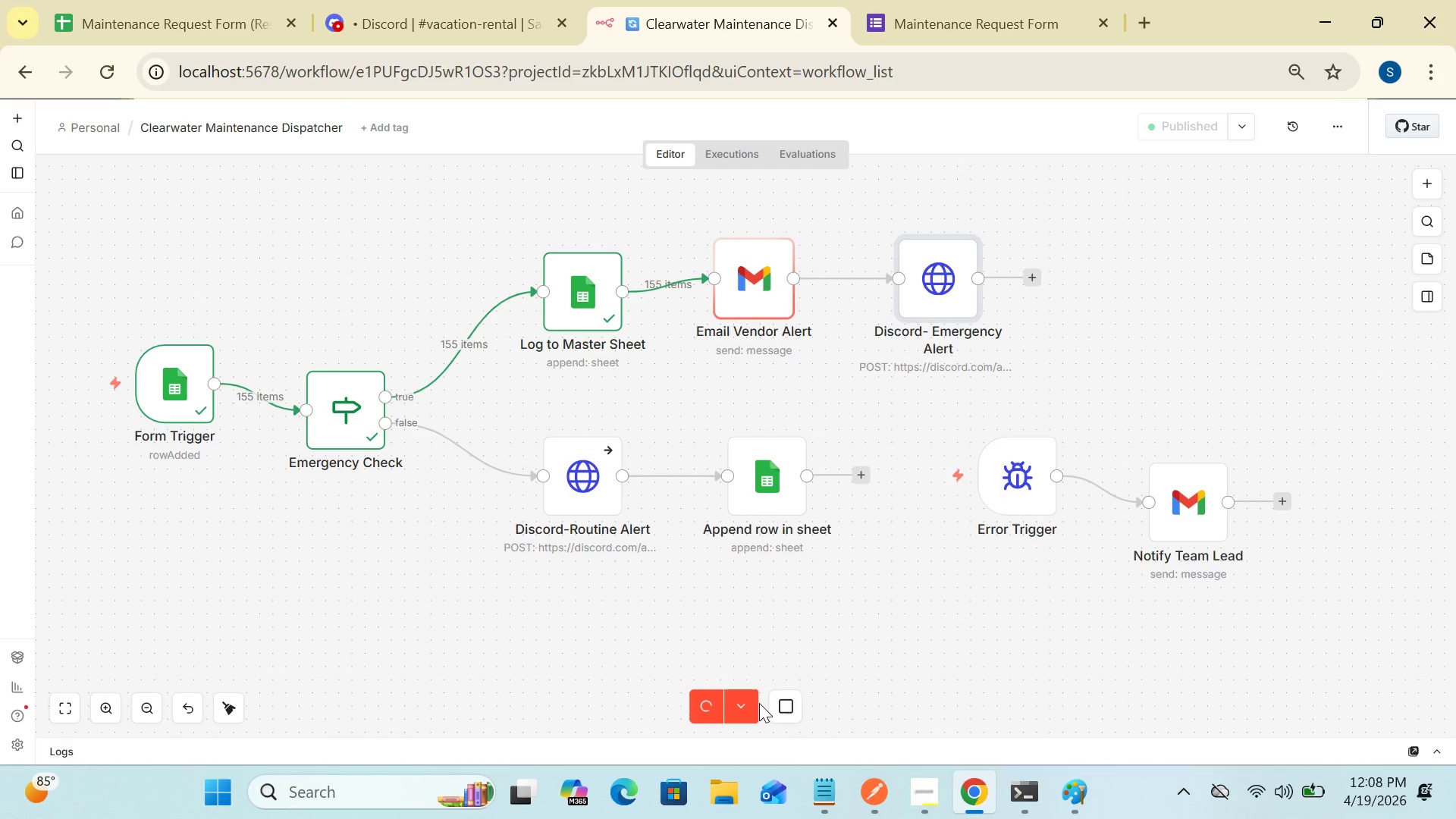 
left_click([1244, 129])
 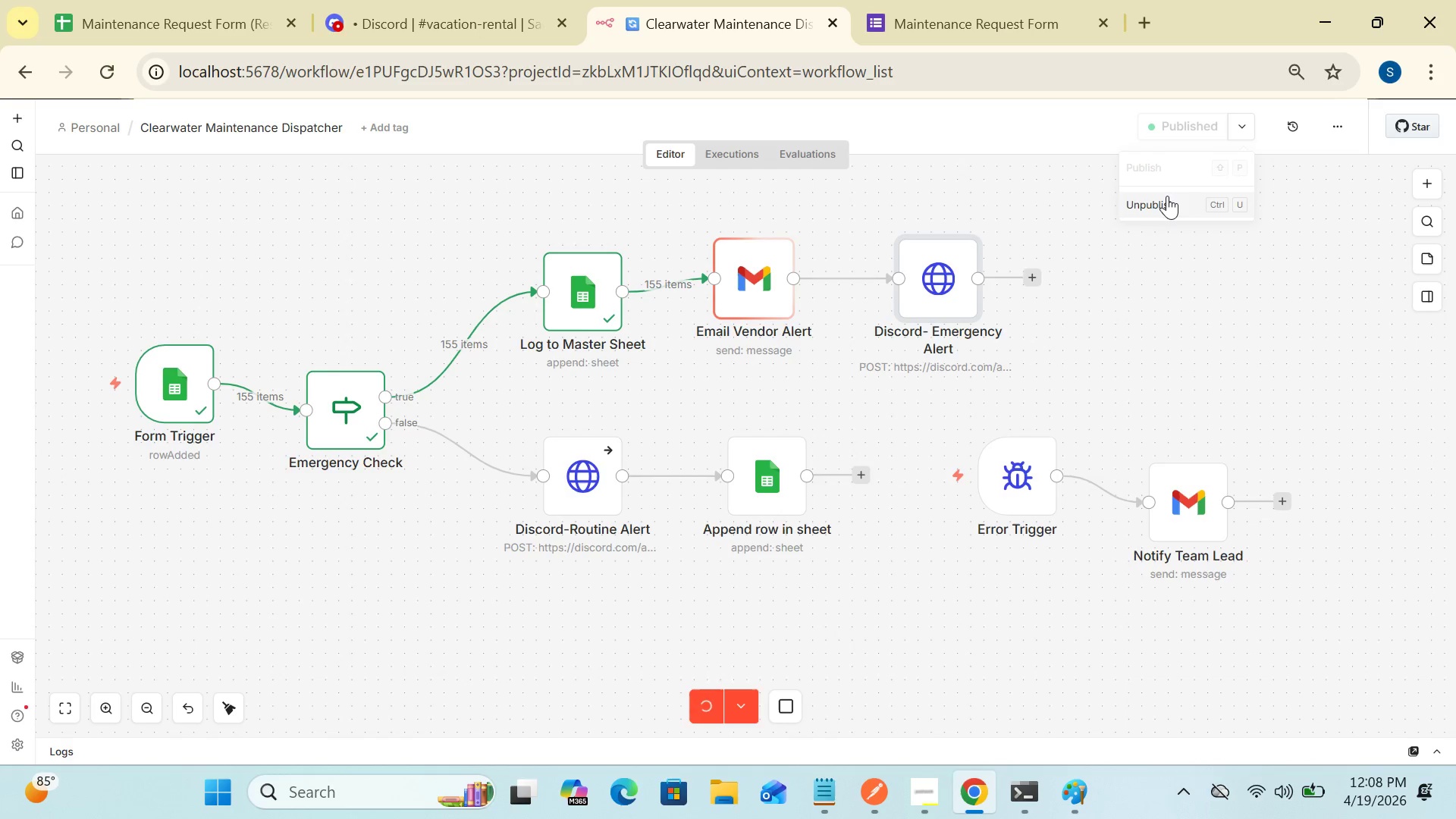 
left_click([1167, 199])
 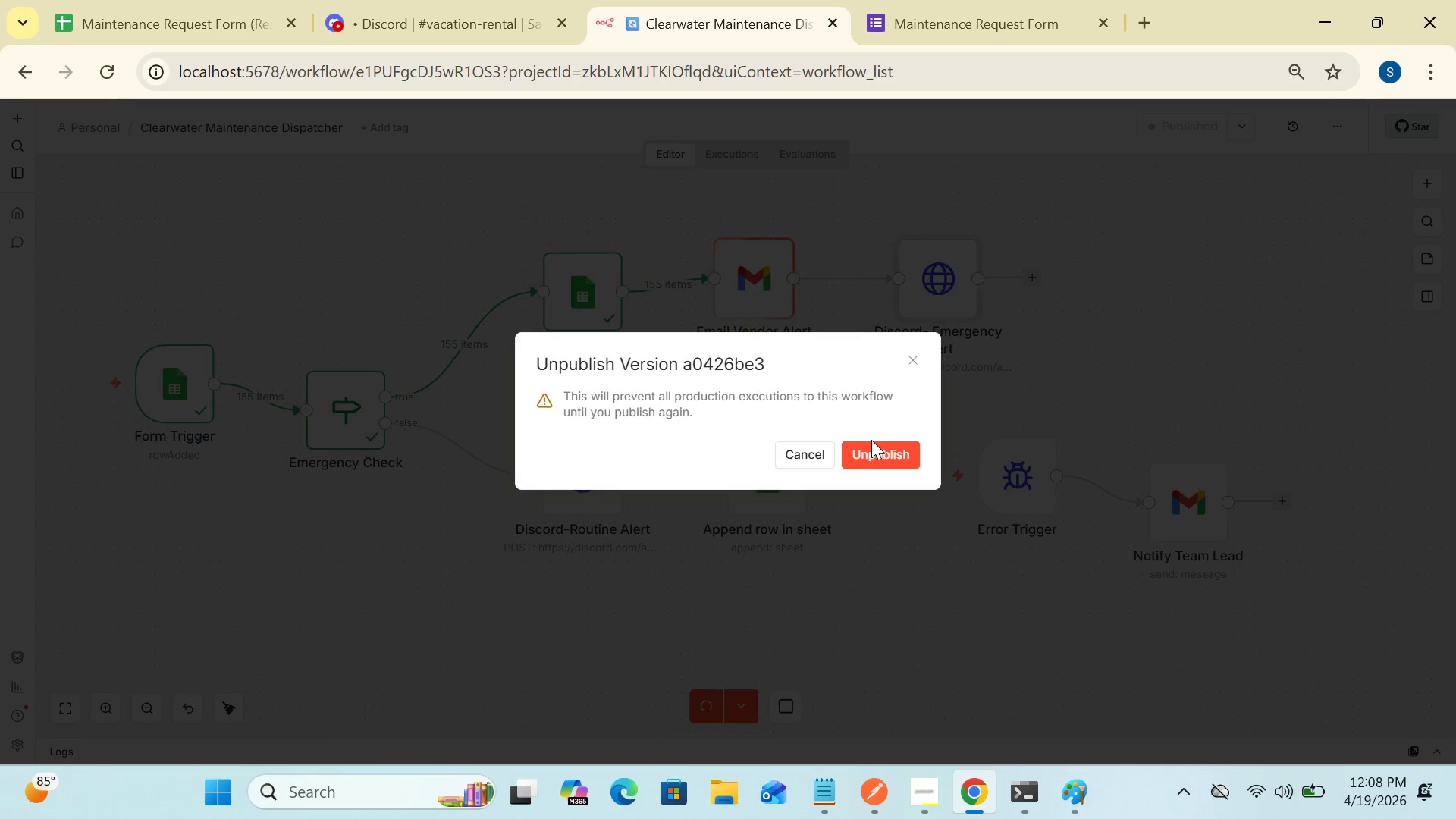 
left_click([871, 450])
 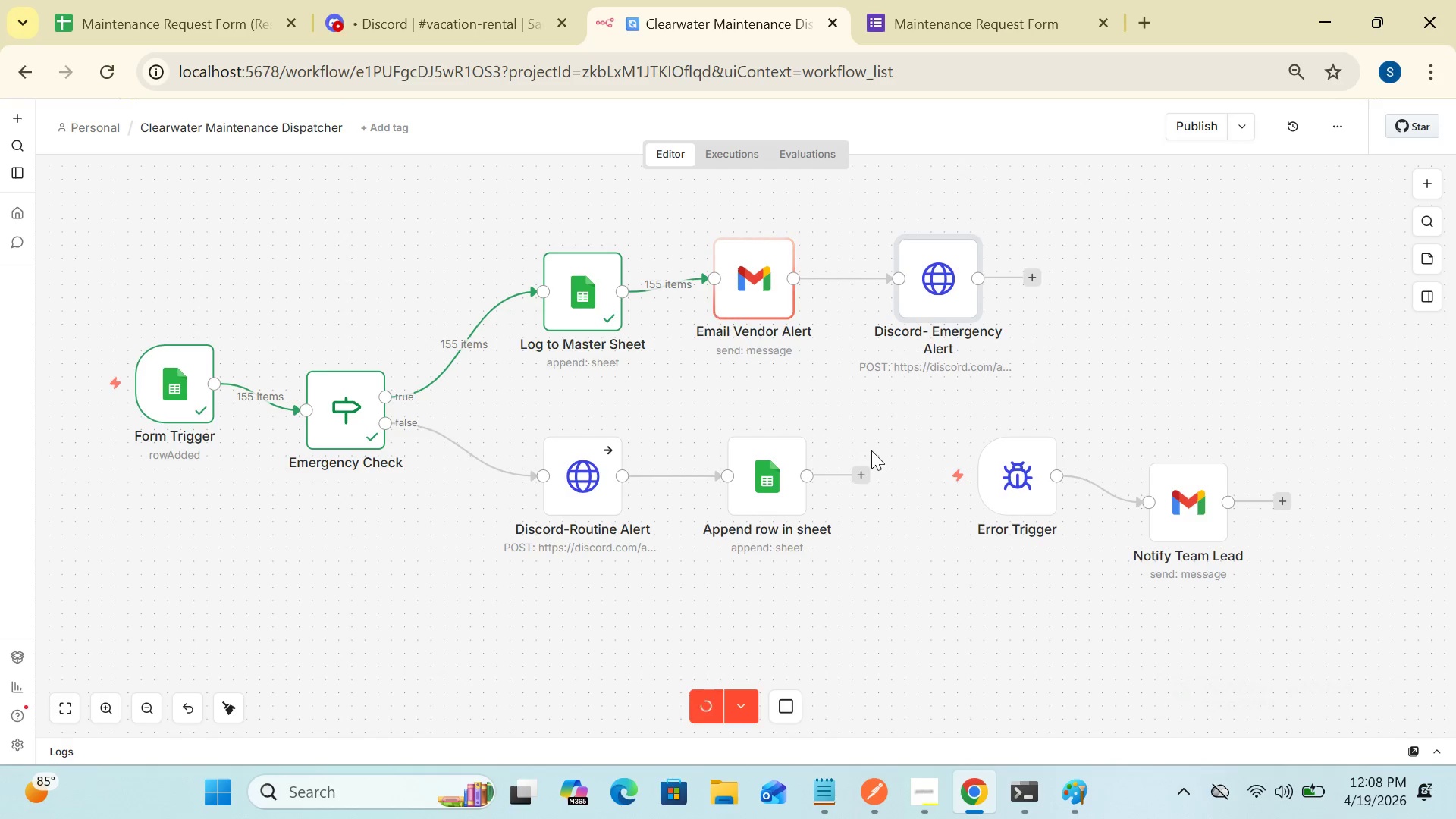 
wait(7.06)
 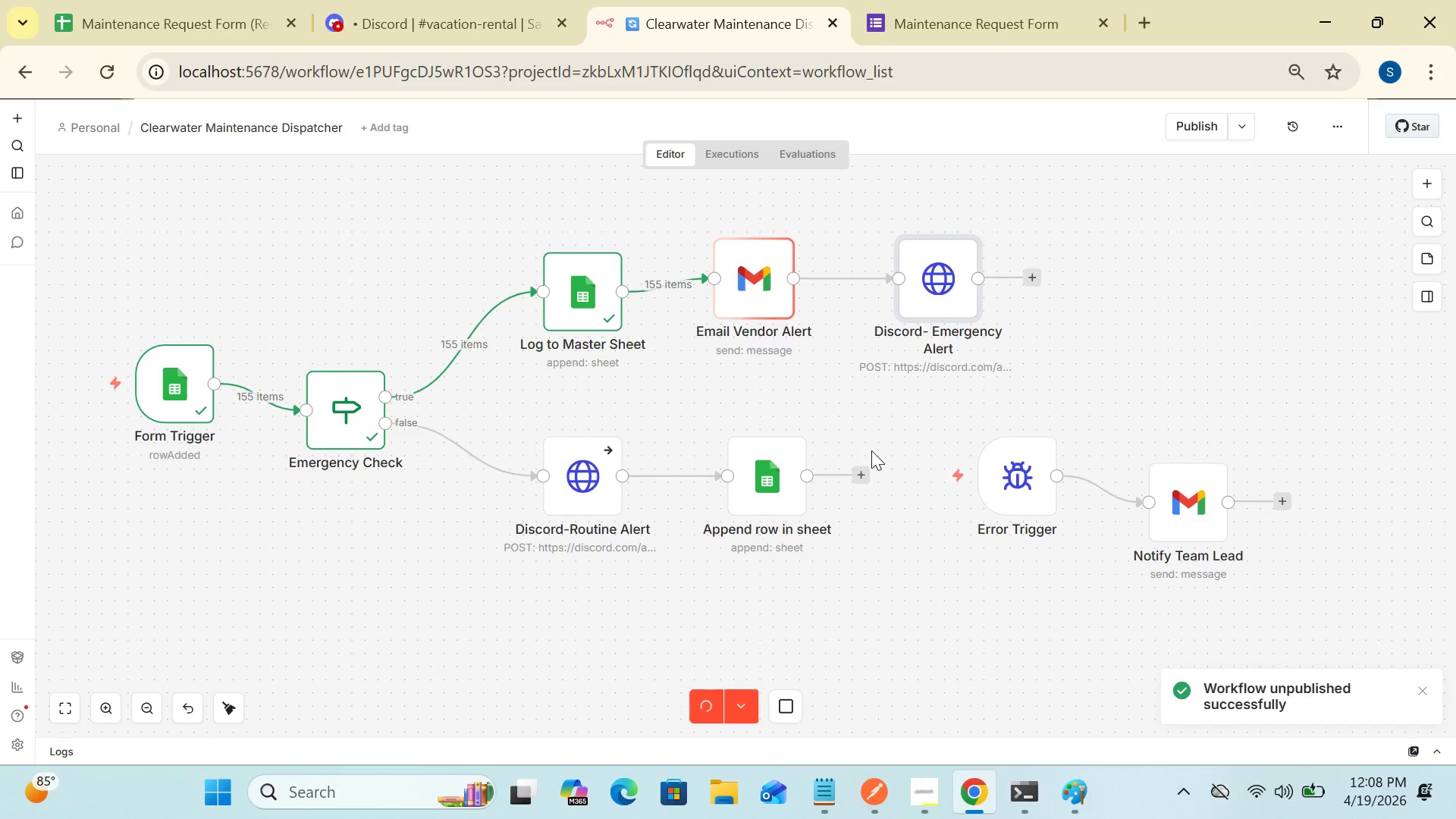 
left_click([782, 719])
 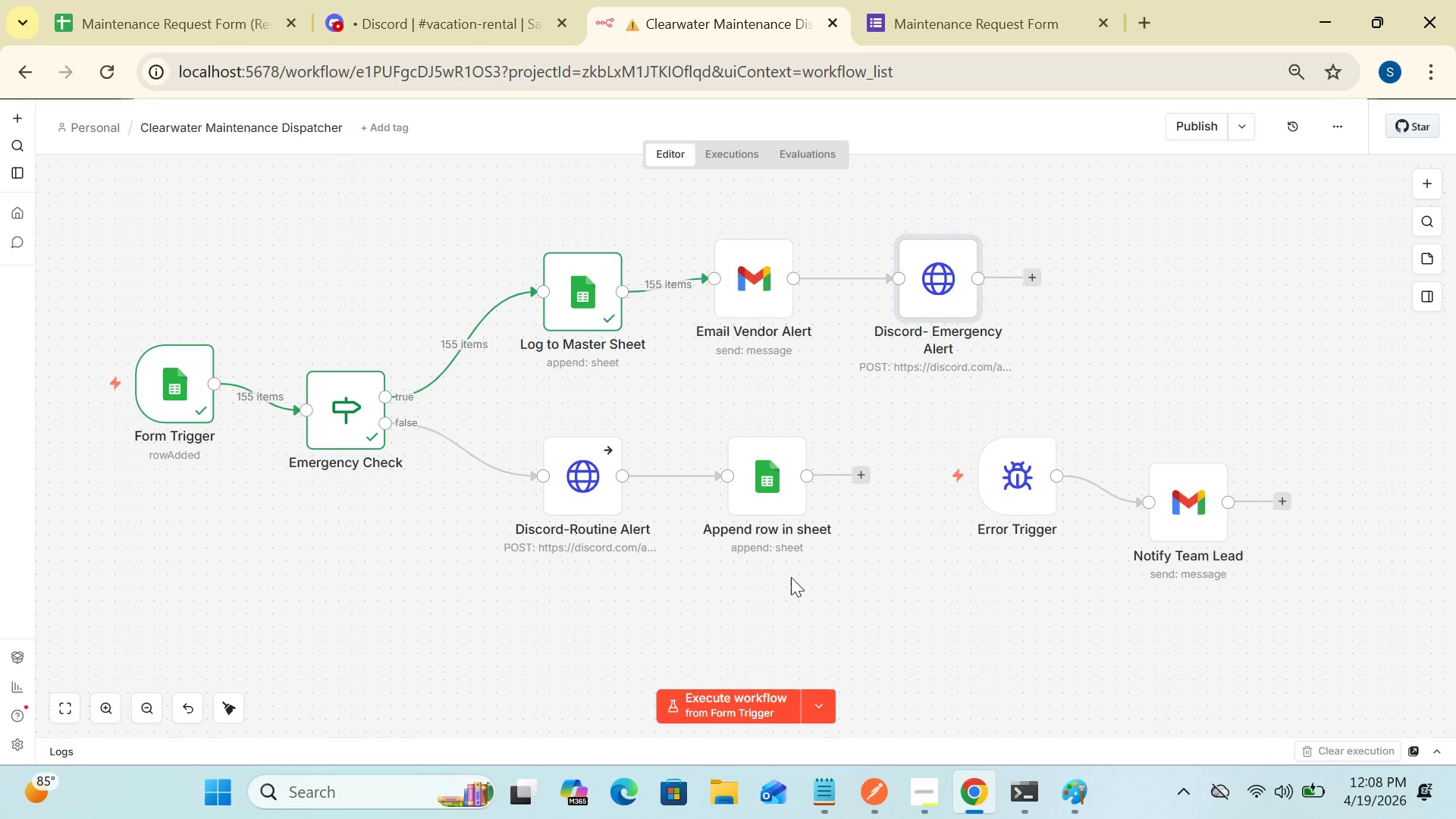 
wait(7.62)
 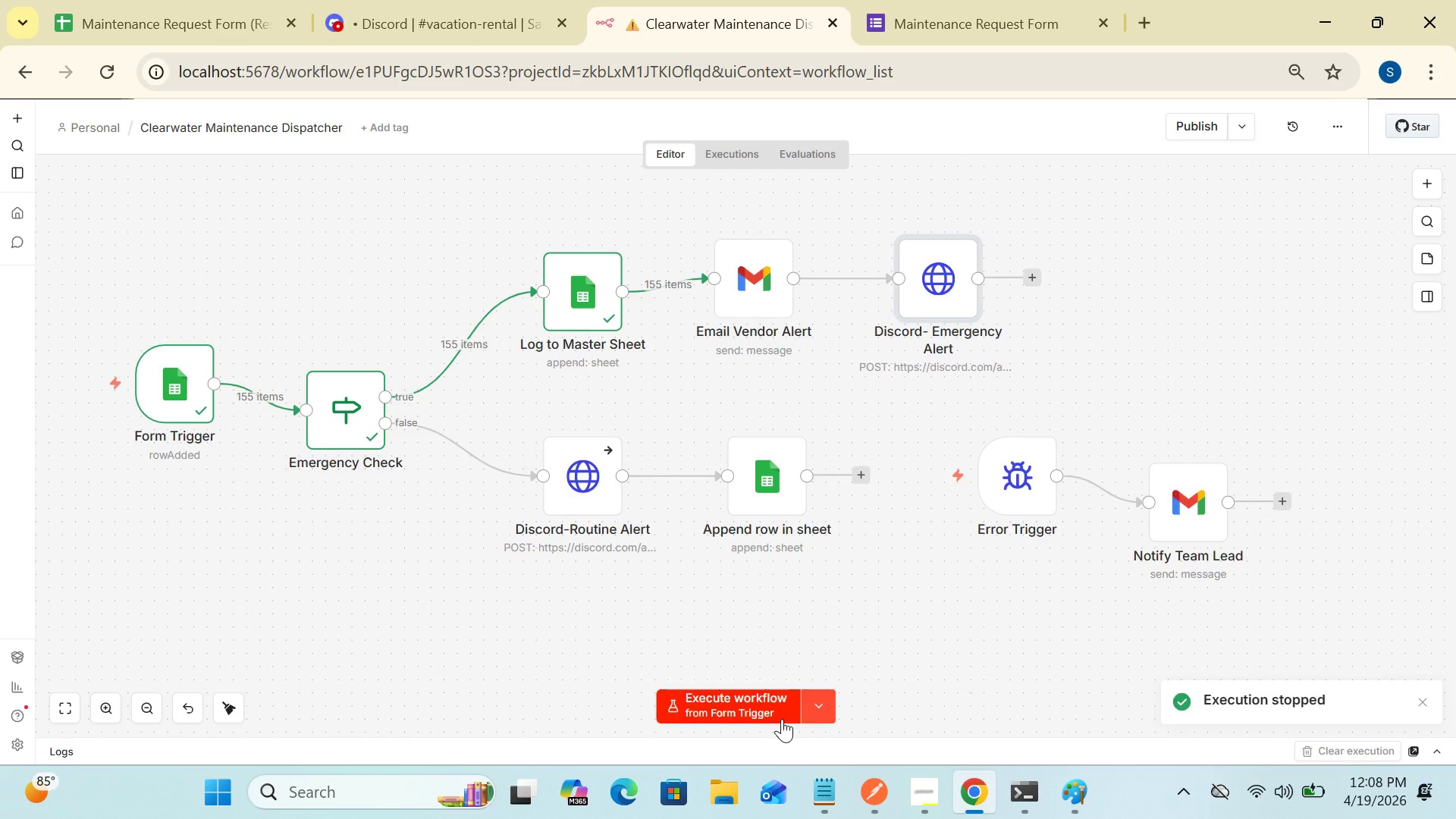 
double_click([767, 297])
 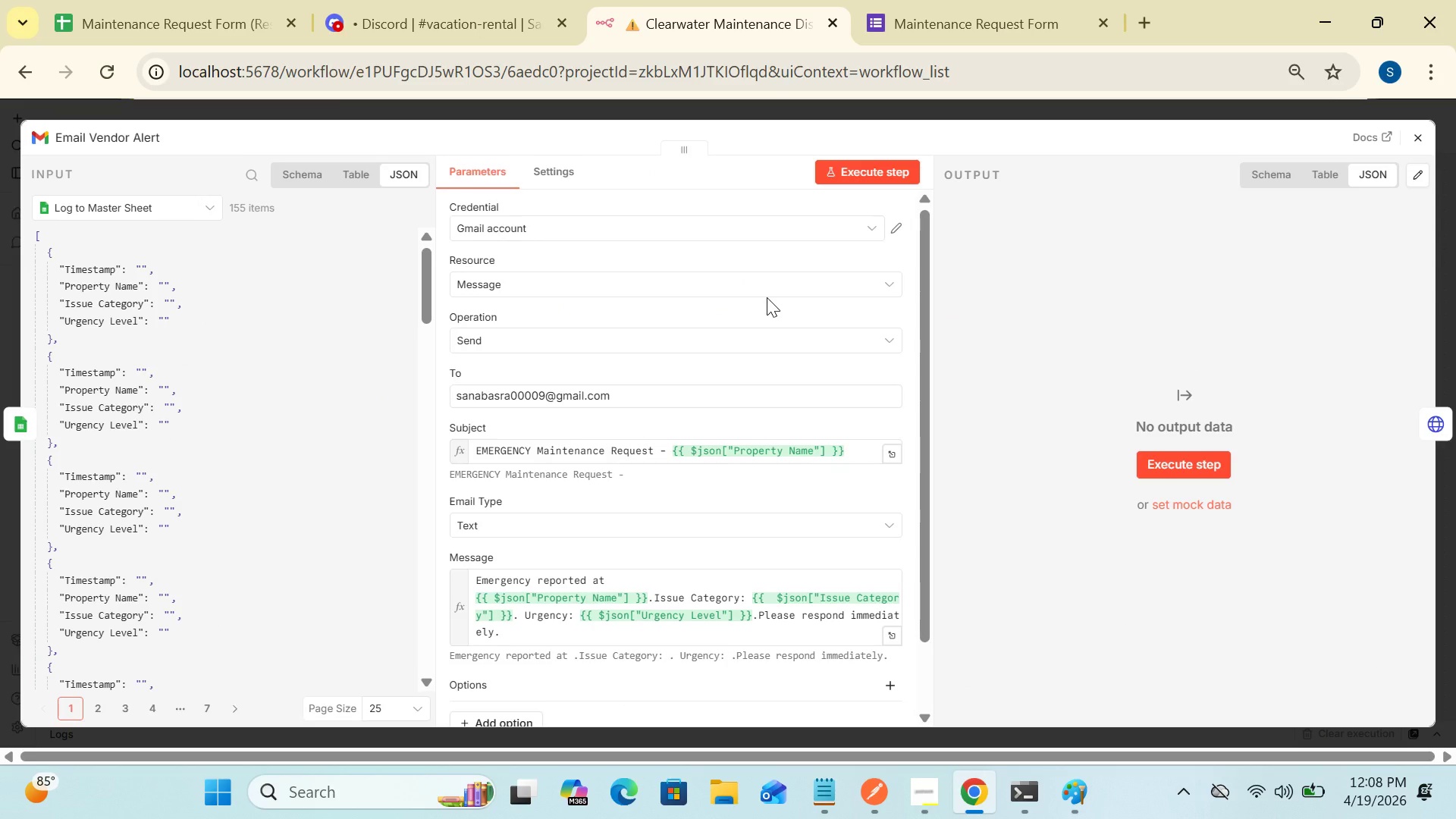 